 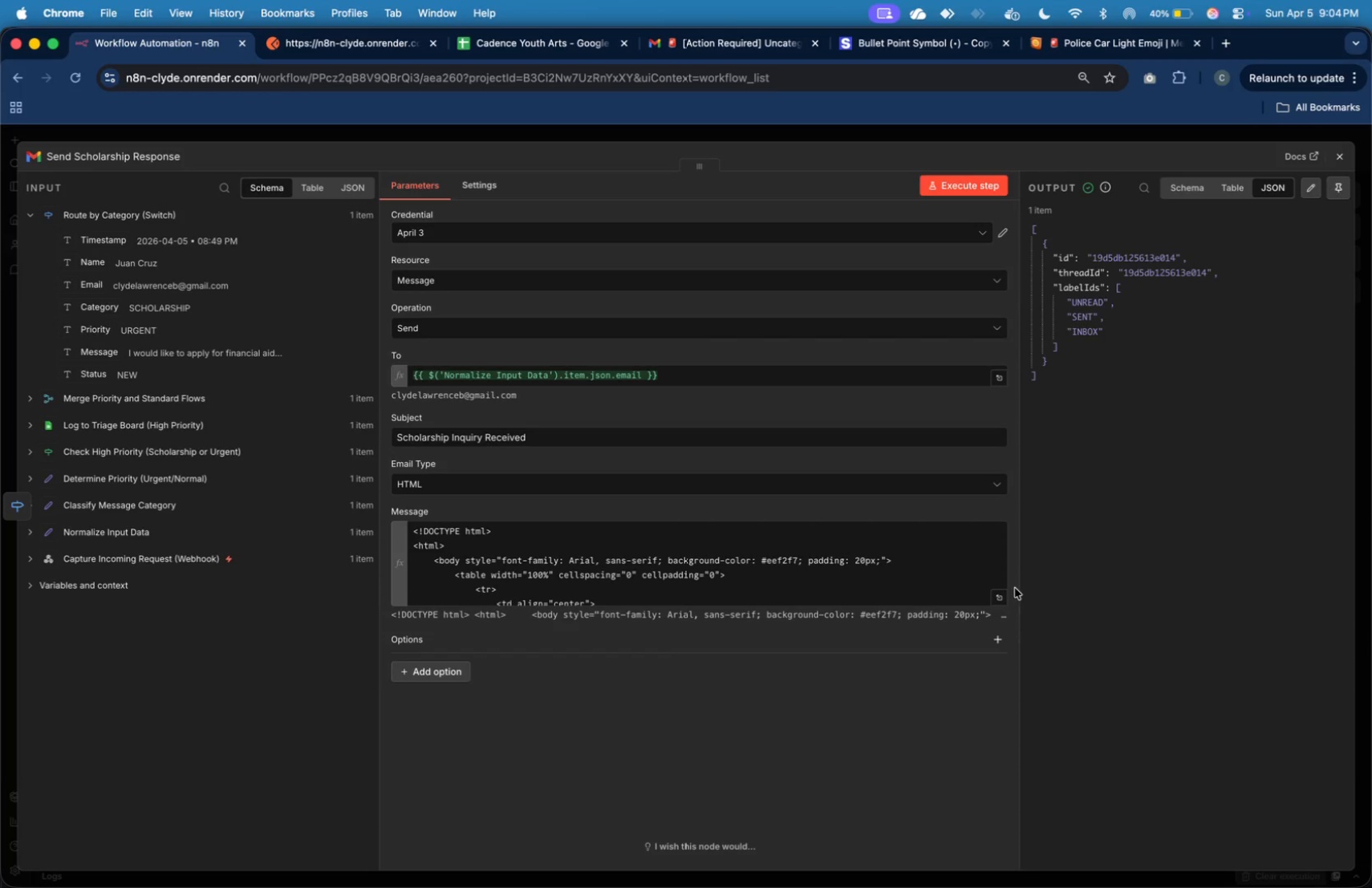 
key(Meta+Shift+4)
 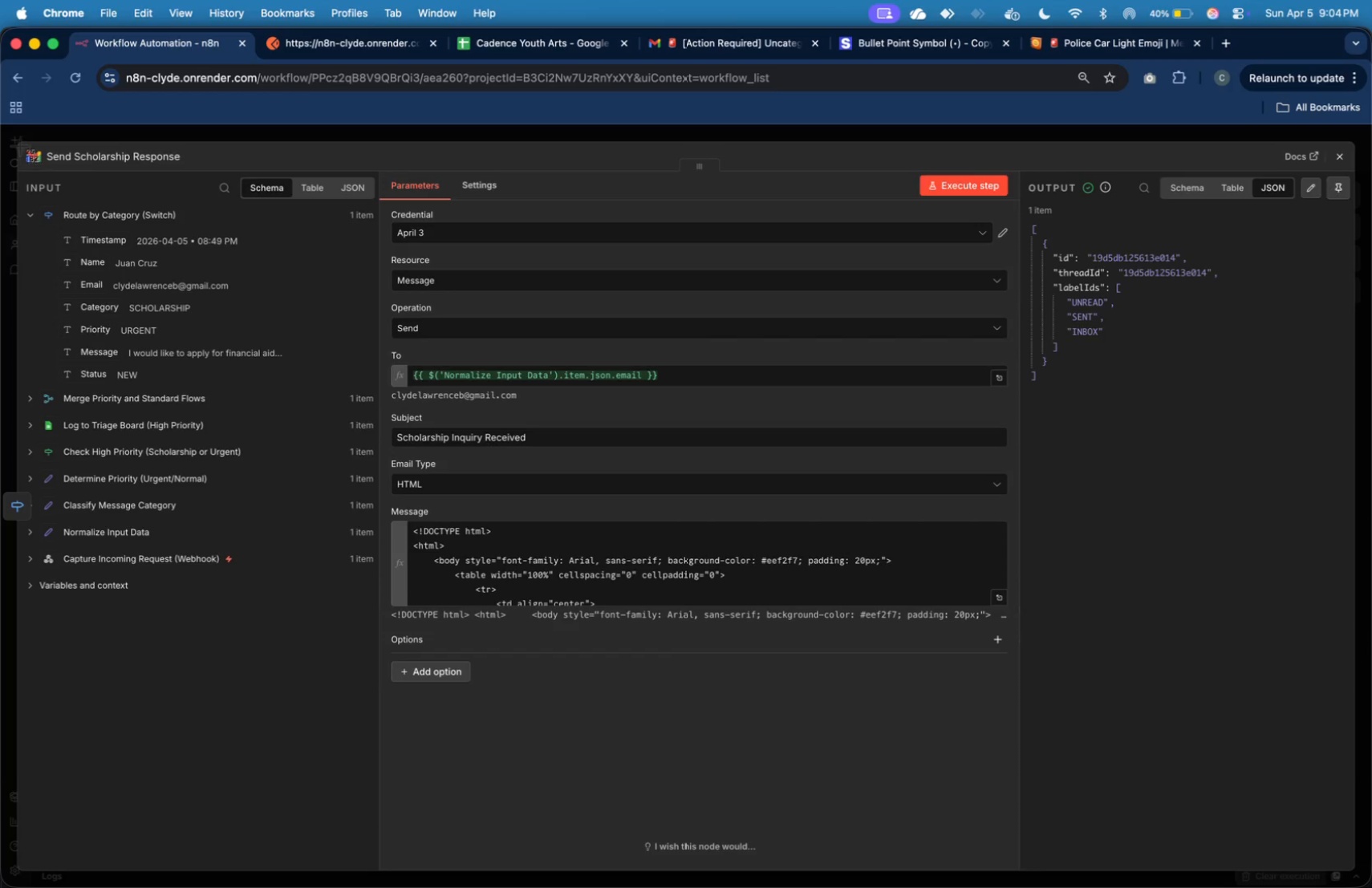 
left_click_drag(start_coordinate=[14, 137], to_coordinate=[1361, 636])
 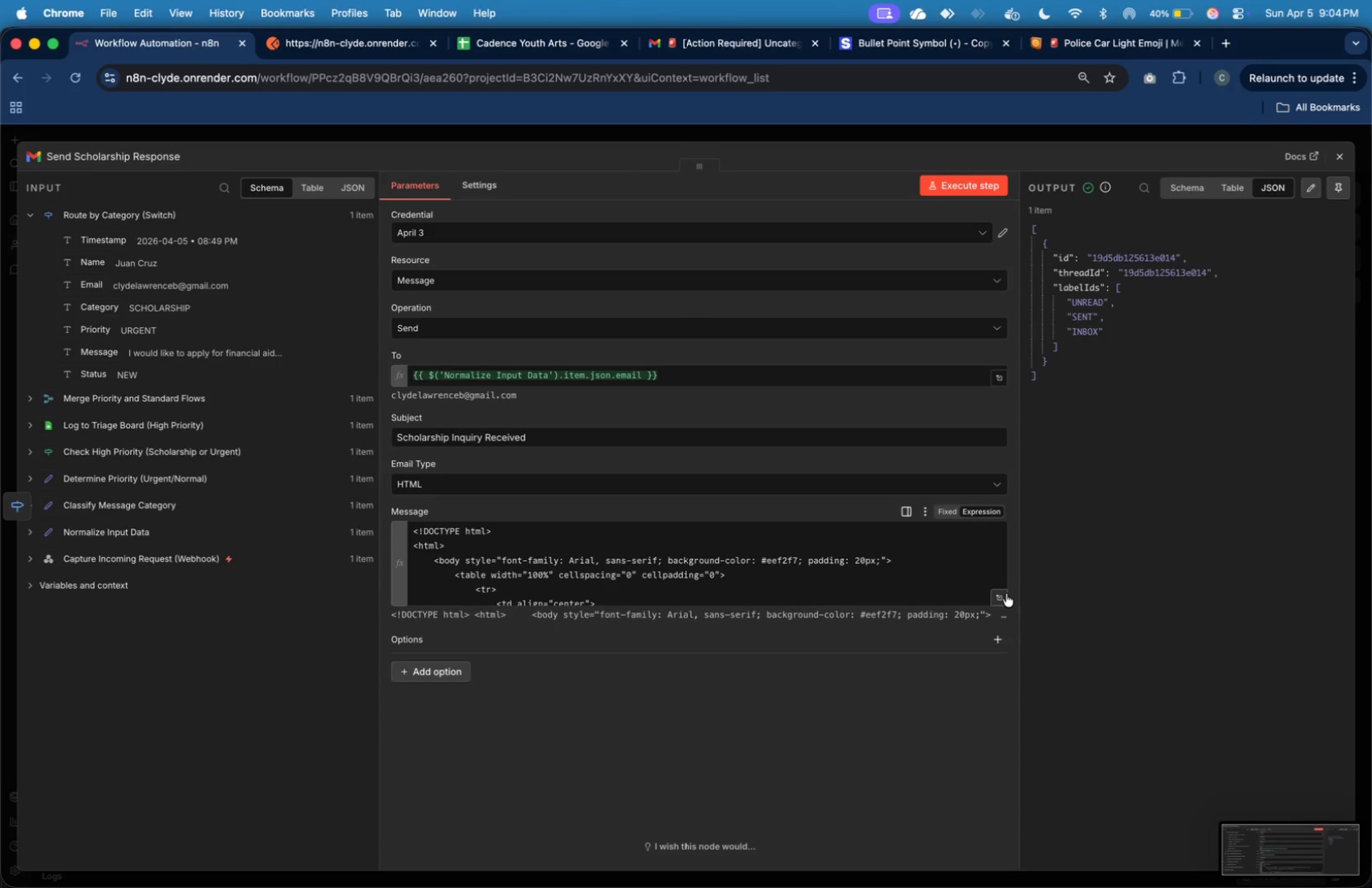 
left_click([1006, 594])
 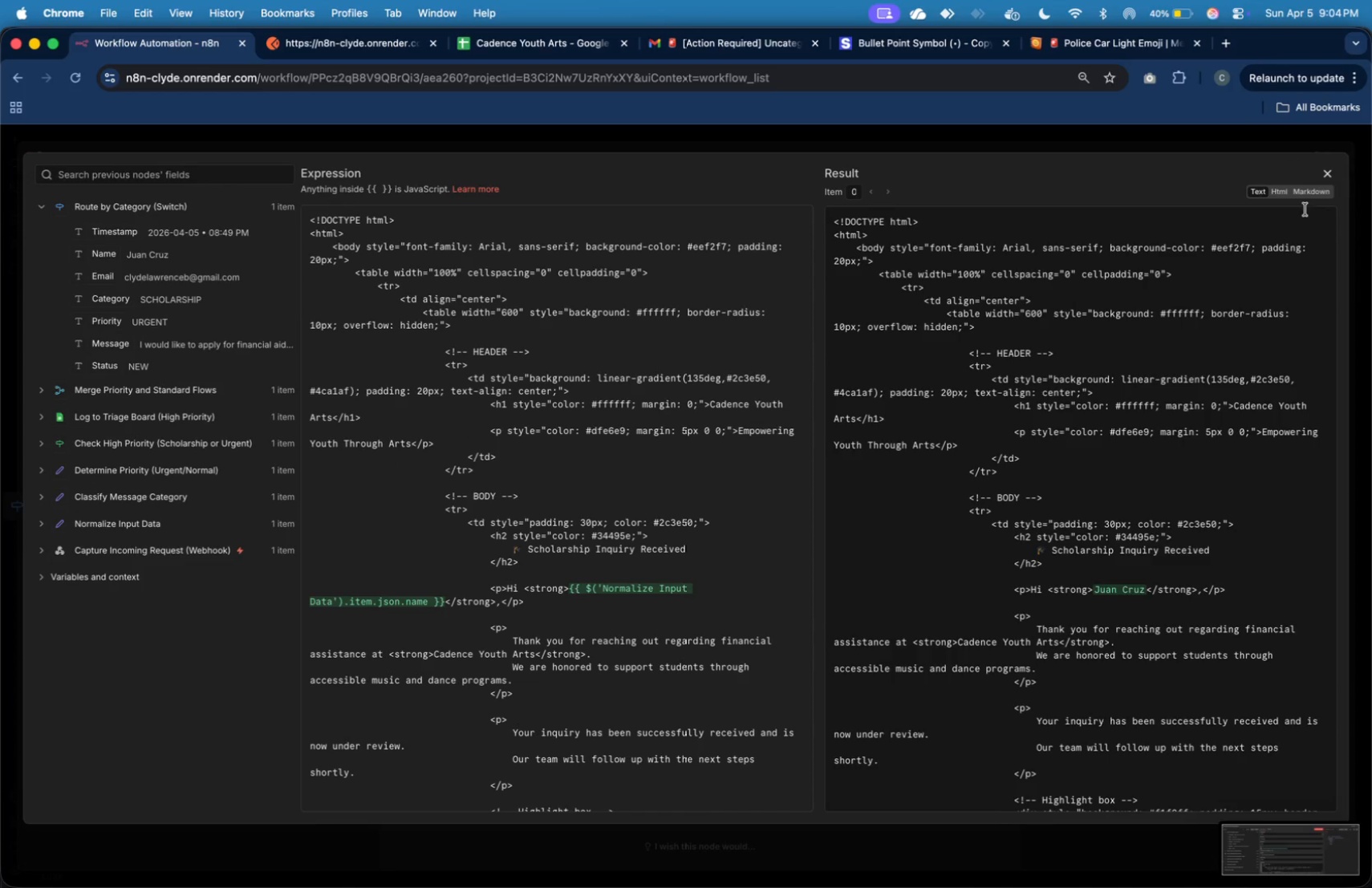 
left_click([1272, 193])
 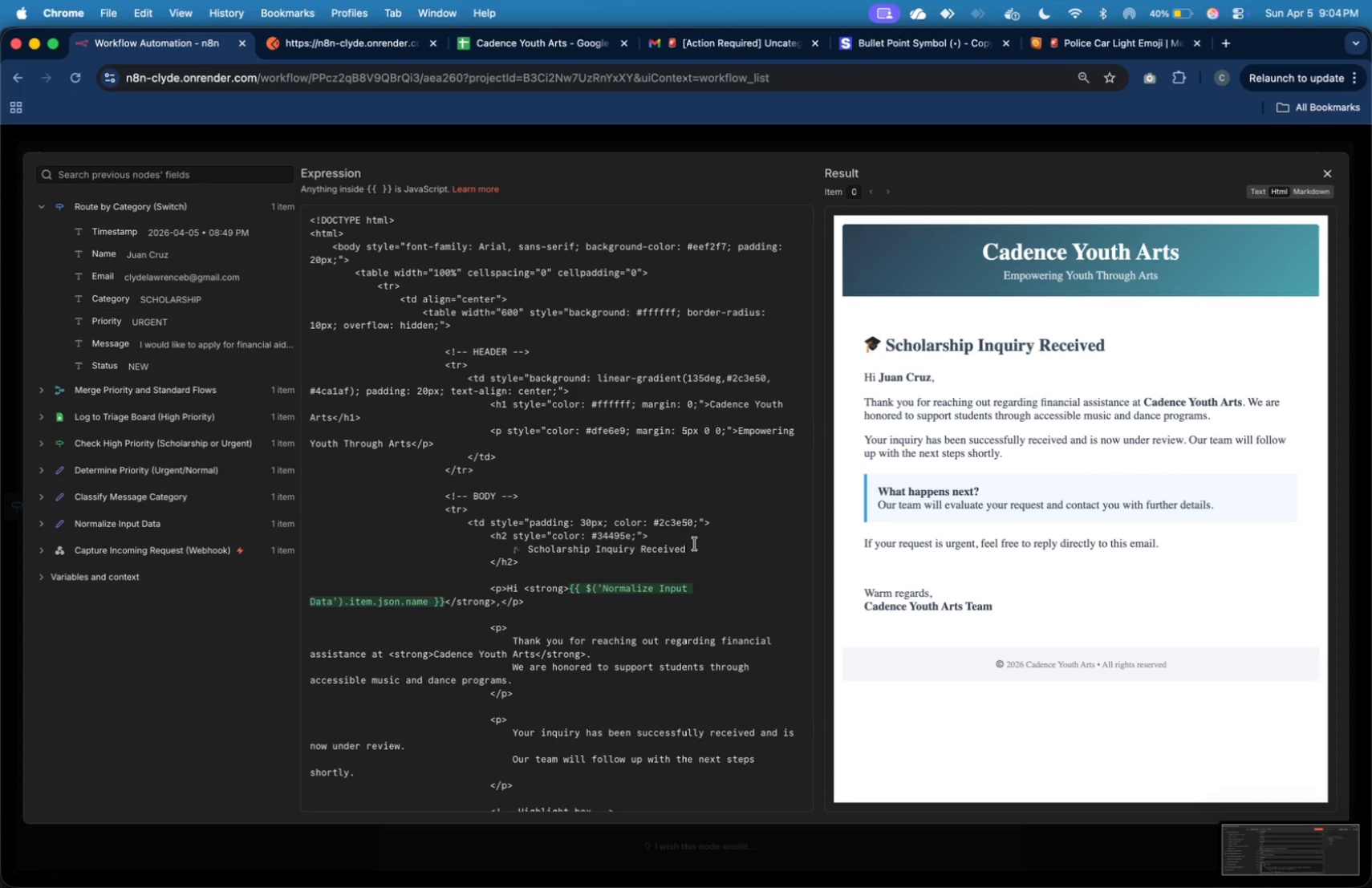 
scroll: coordinate [505, 504], scroll_direction: down, amount: 15.0
 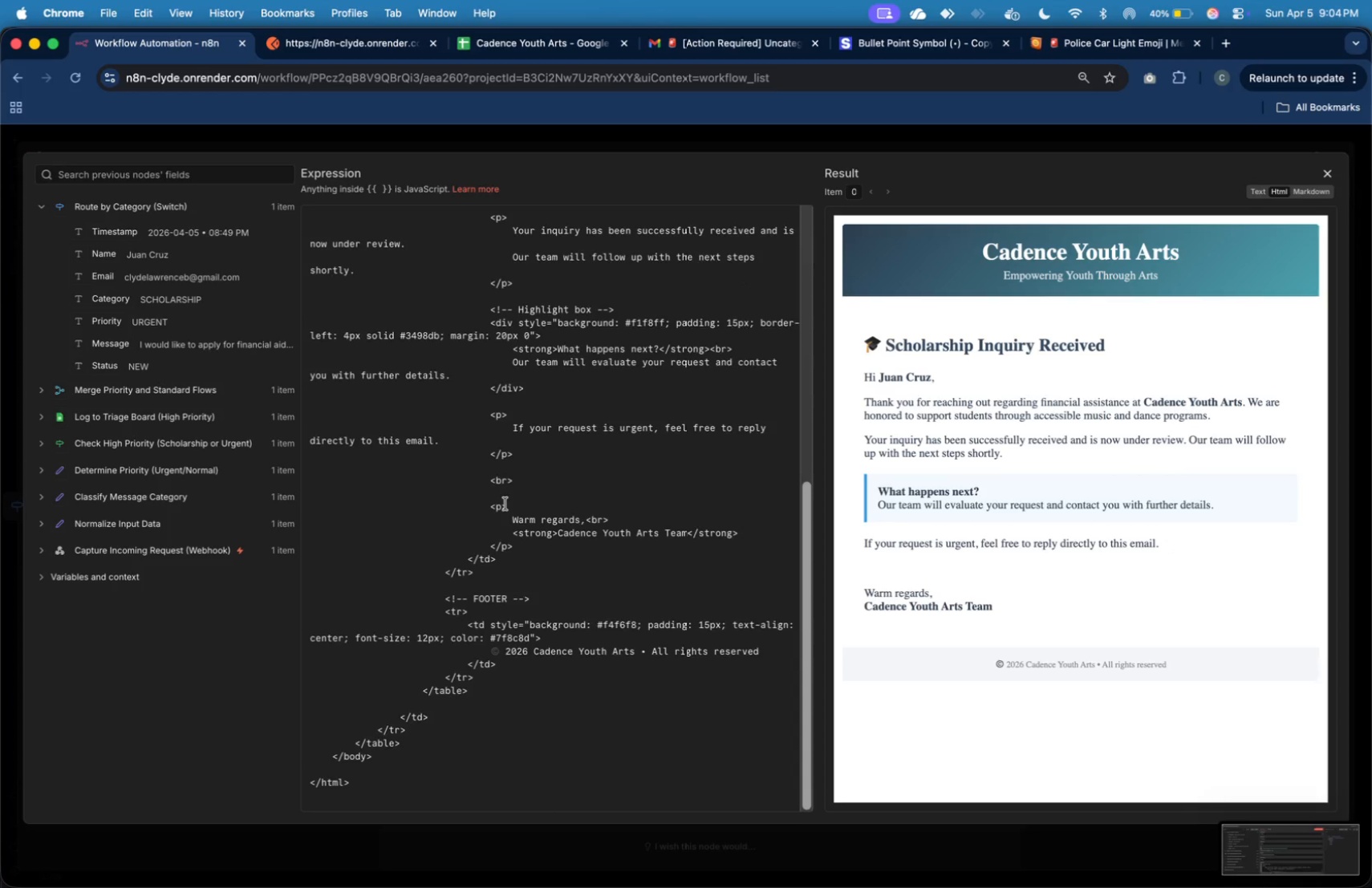 
scroll: coordinate [505, 504], scroll_direction: up, amount: 29.0
 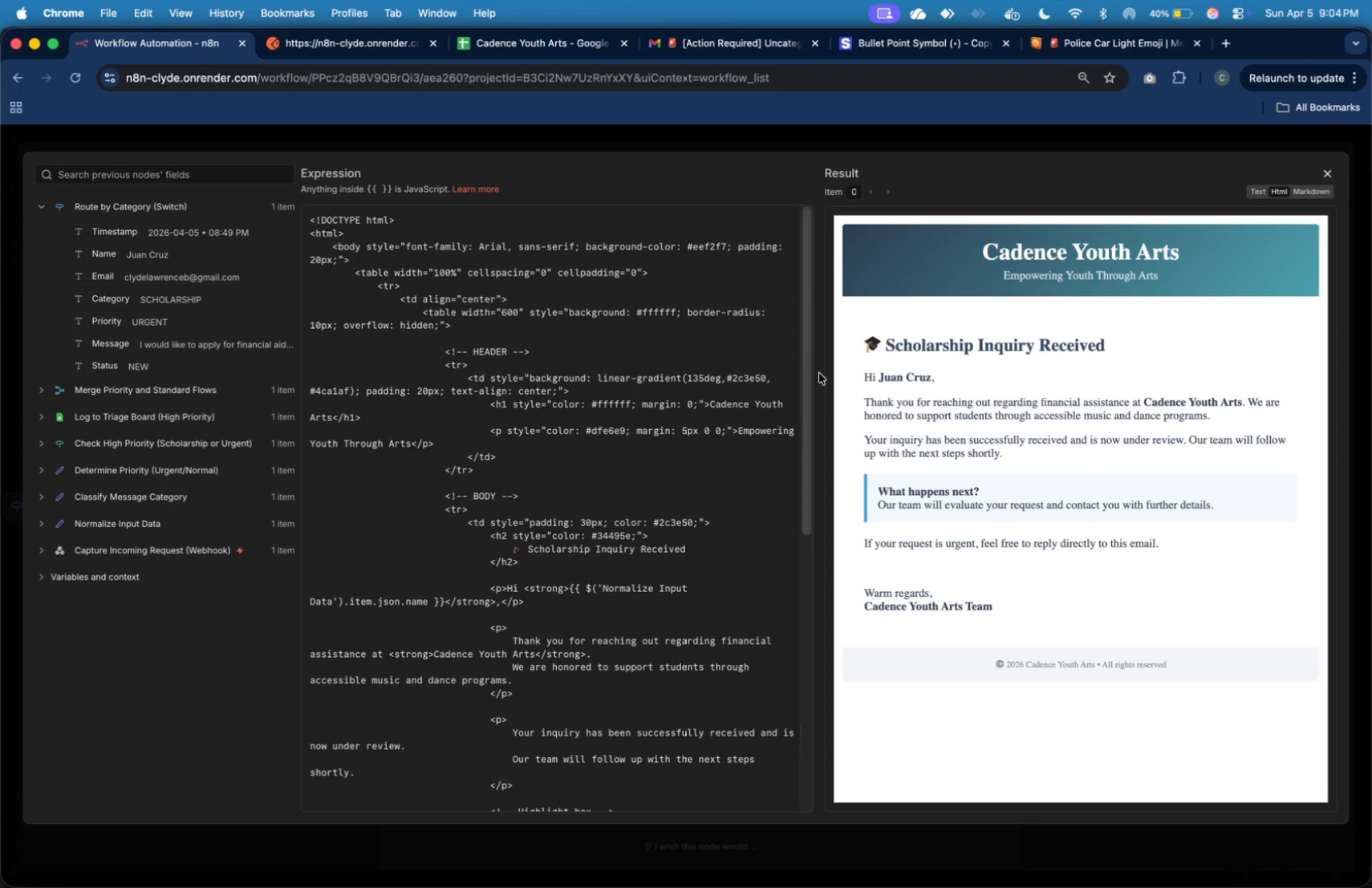 
key(Meta+Shift+4)
 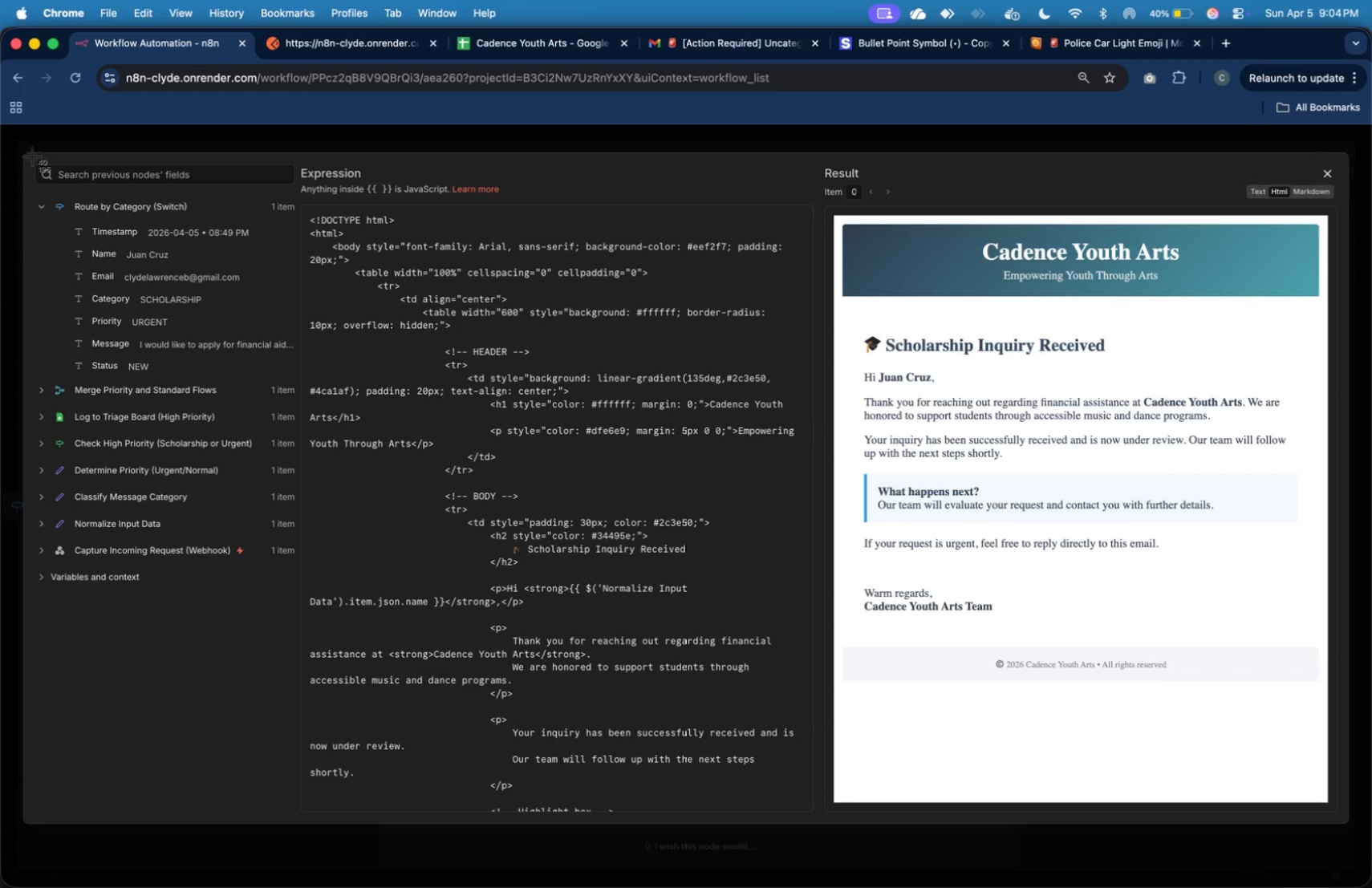 
left_click_drag(start_coordinate=[22, 150], to_coordinate=[1354, 821])
 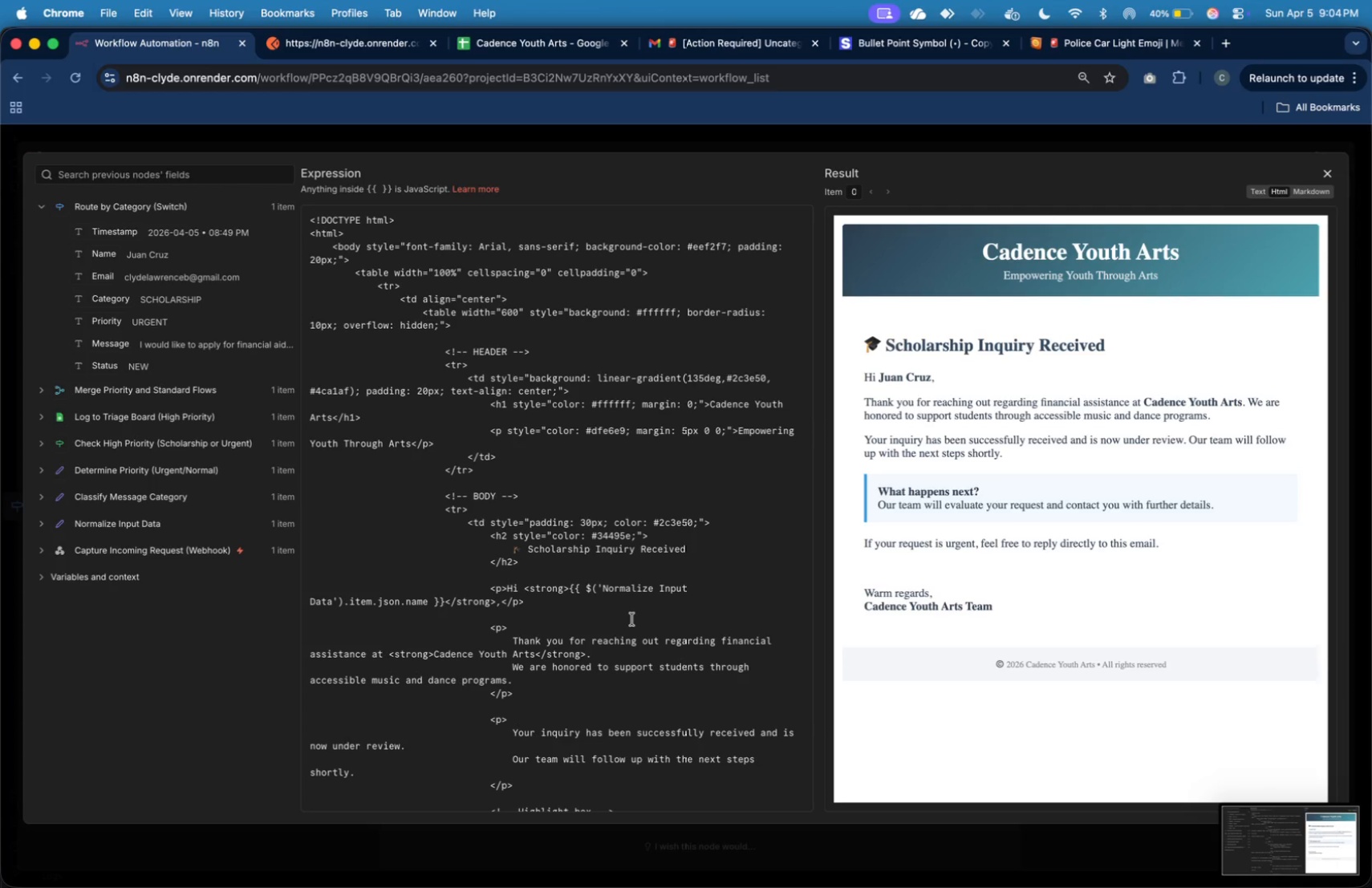 
scroll: coordinate [632, 617], scroll_direction: down, amount: 7.0
 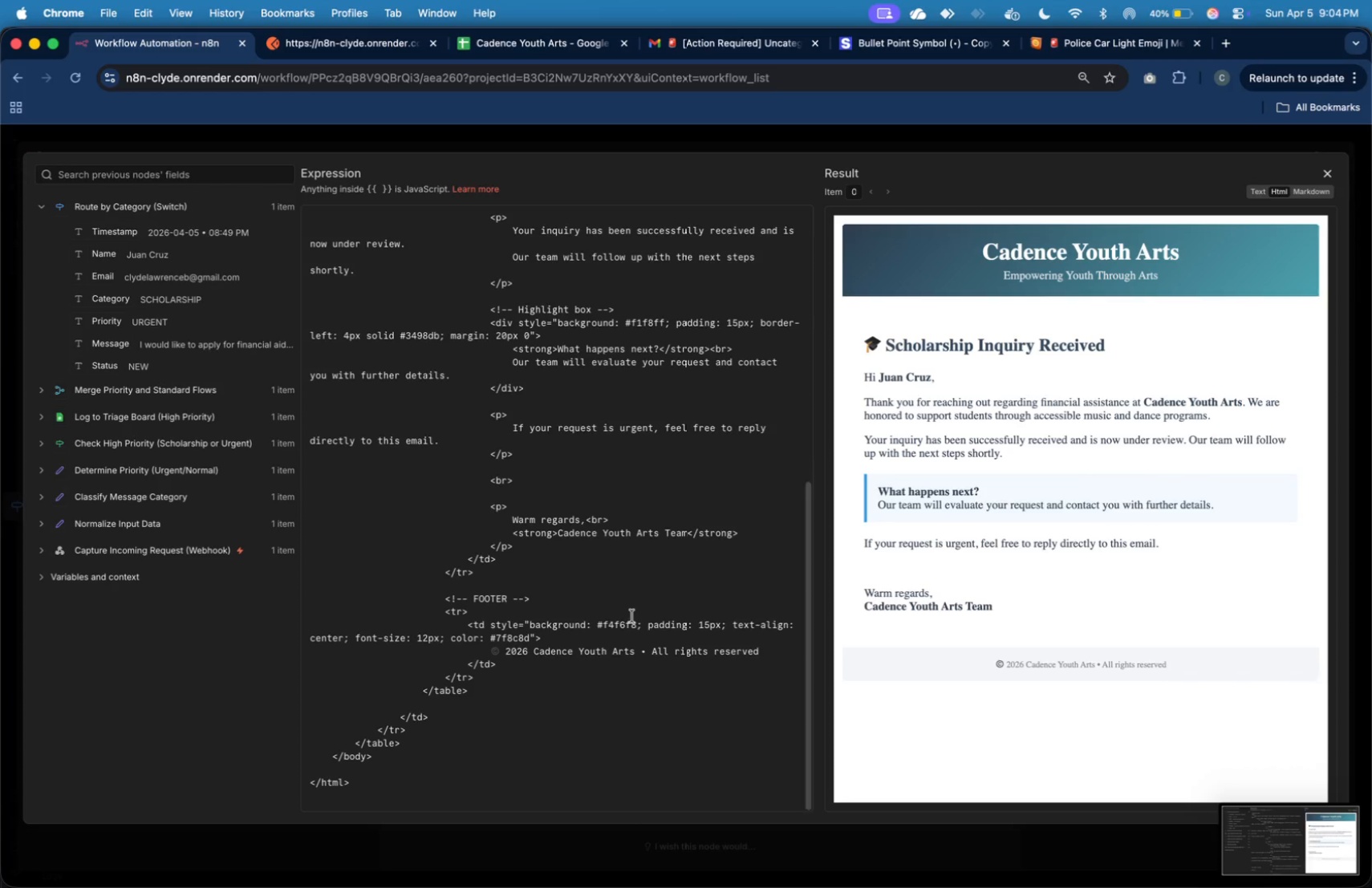 
key(Meta+Shift+4)
 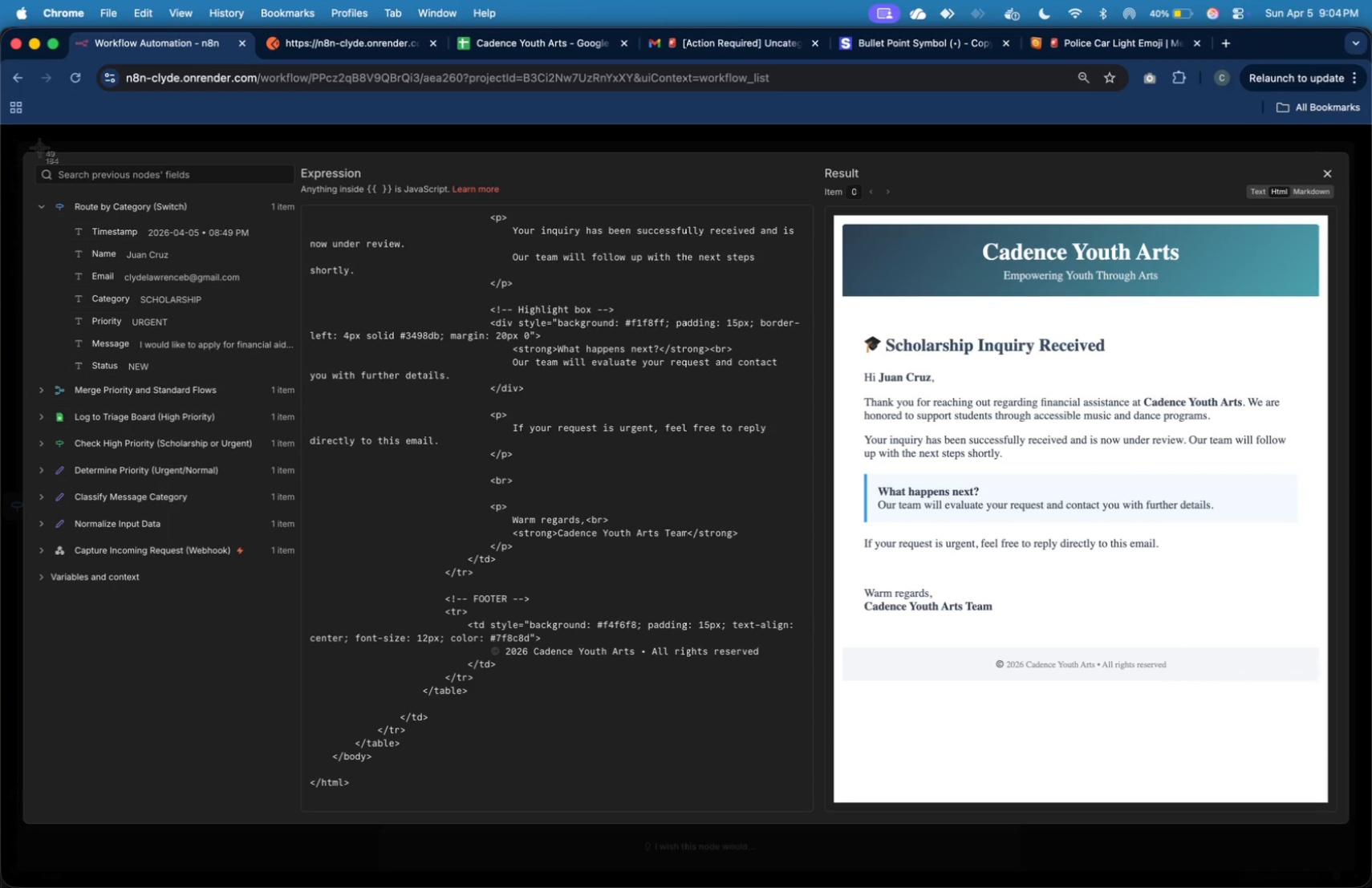 
left_click_drag(start_coordinate=[17, 144], to_coordinate=[1353, 827])
 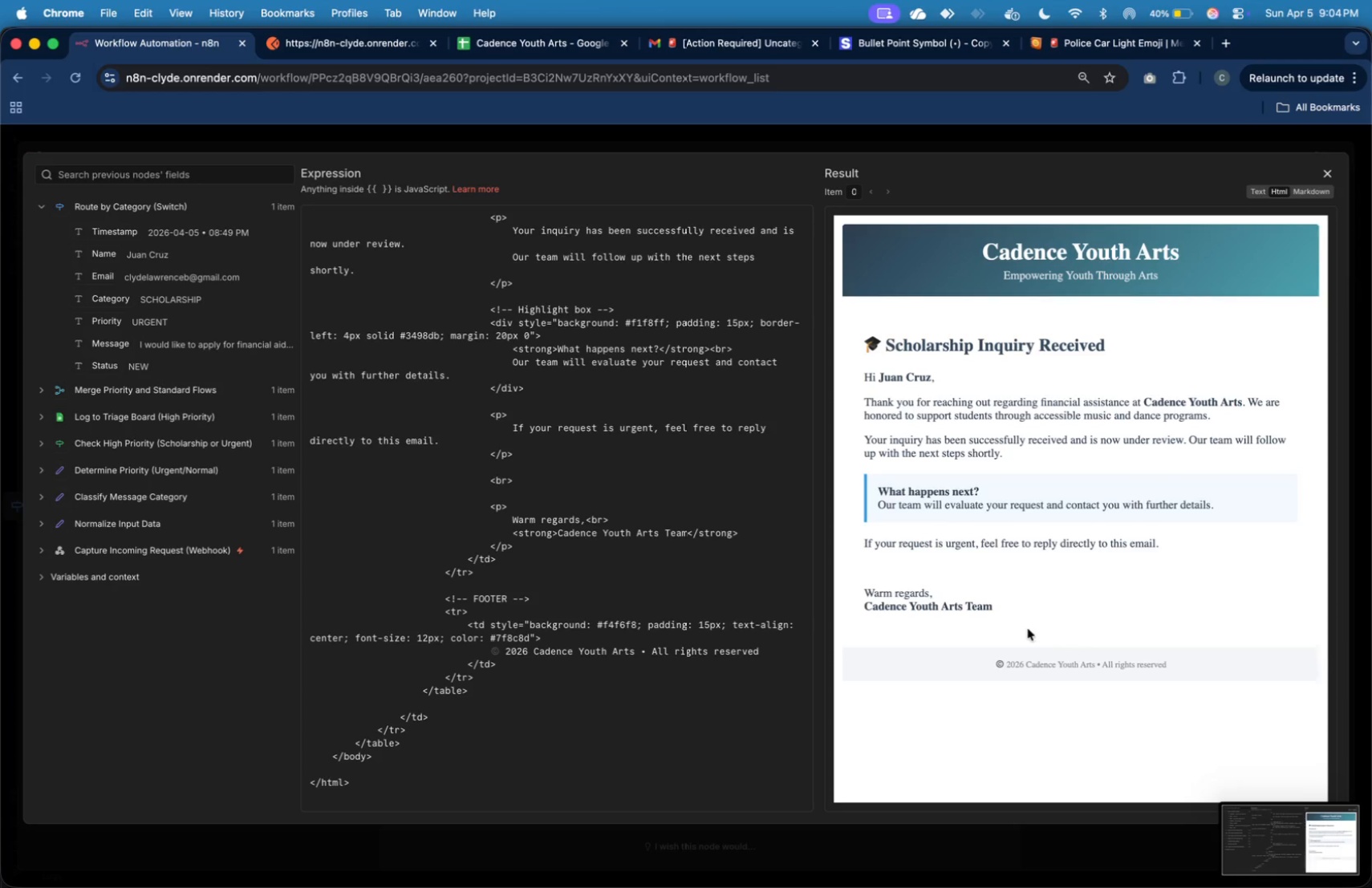 
key(Meta+Tab)
 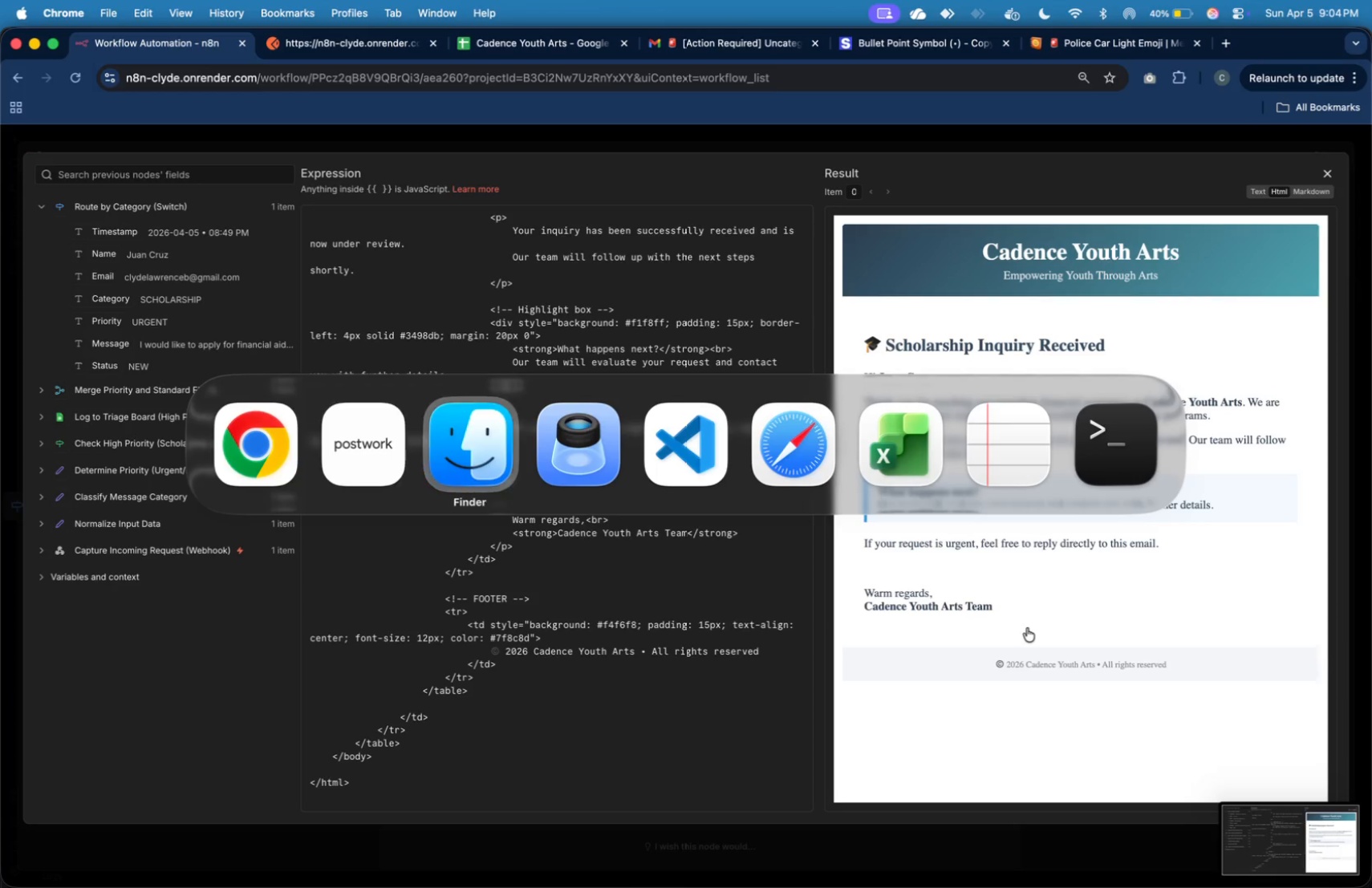 
key(Meta+Tab)
 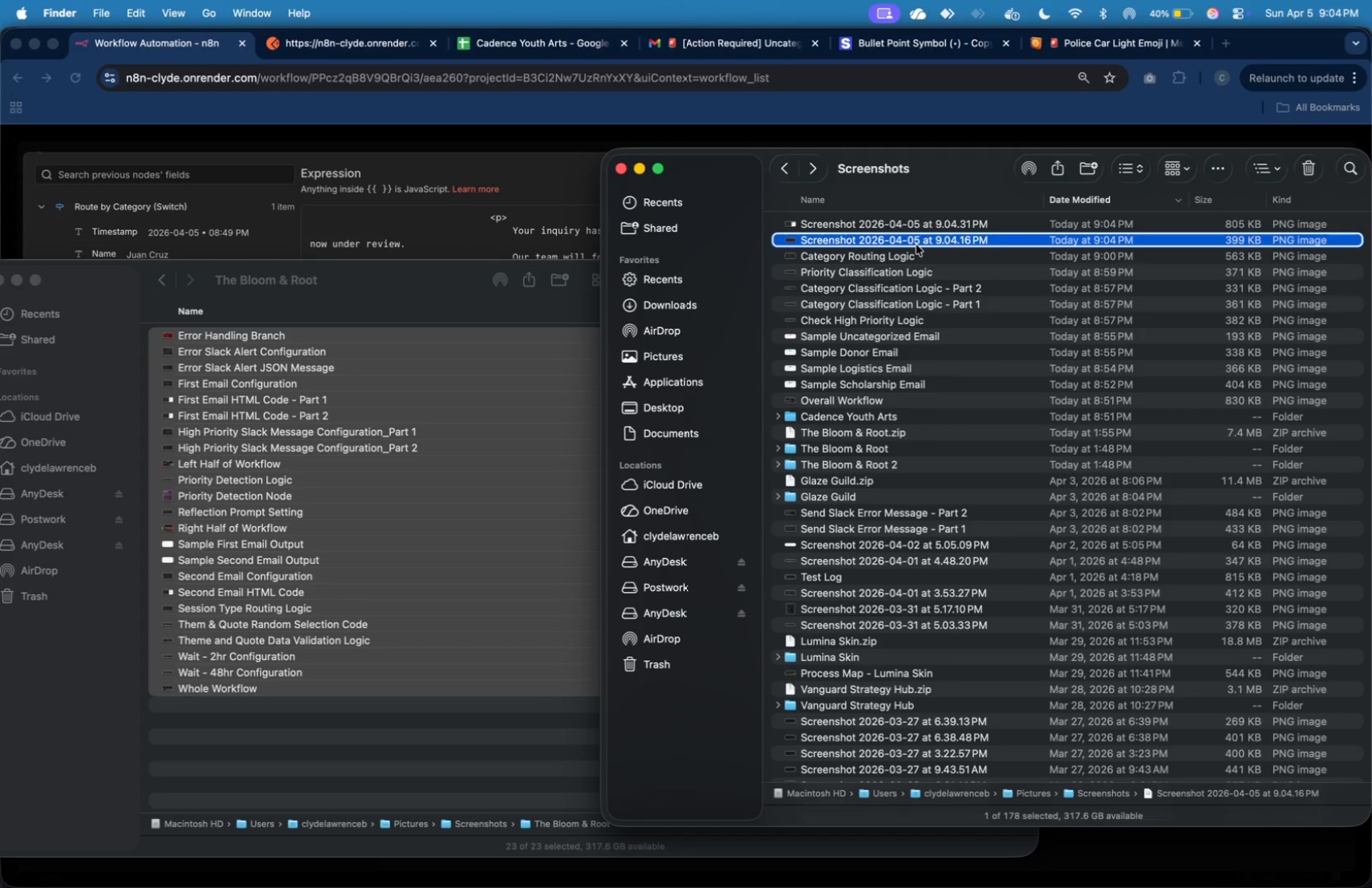 
wait(5.64)
 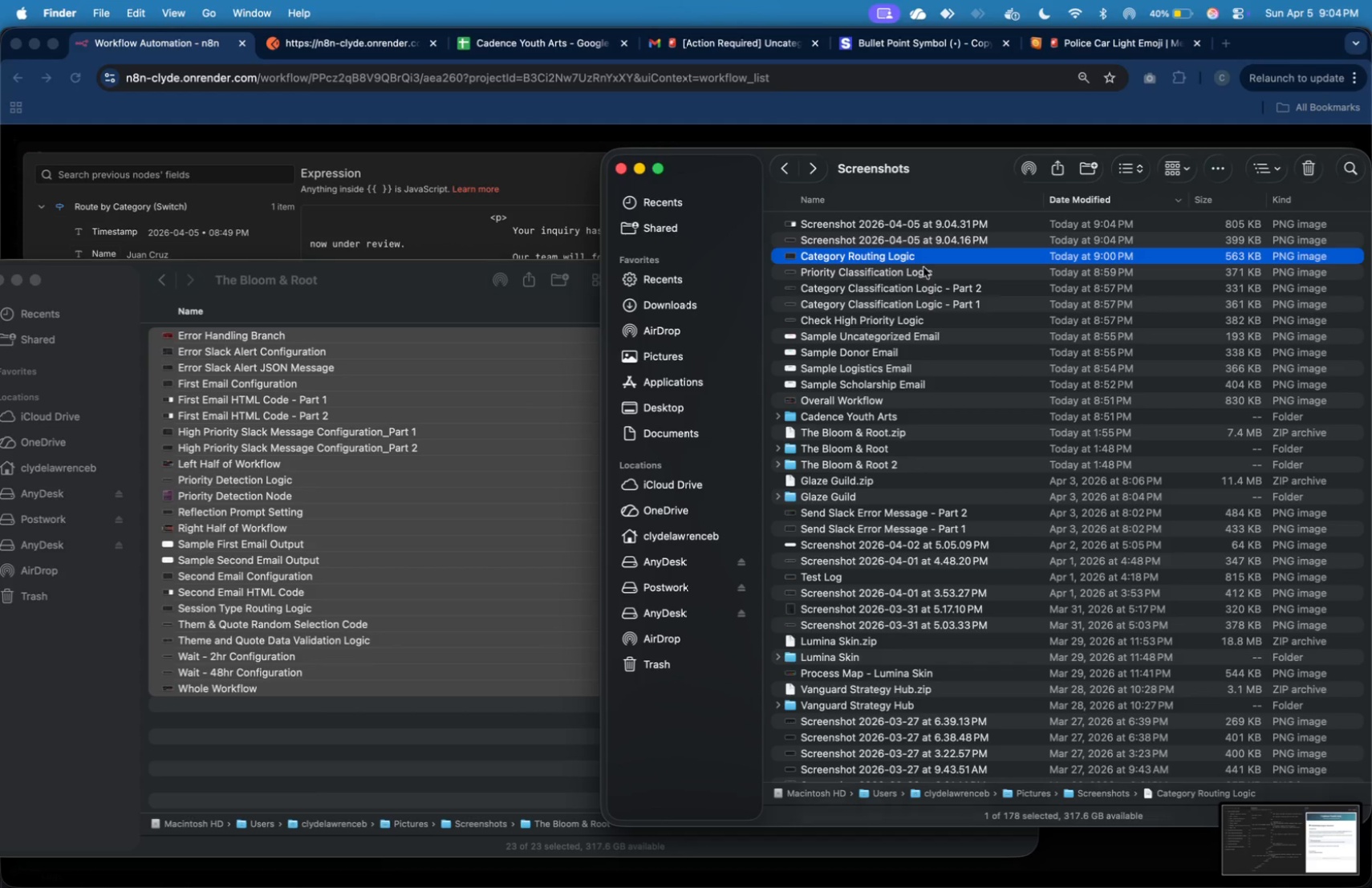 
left_click([984, 343])
 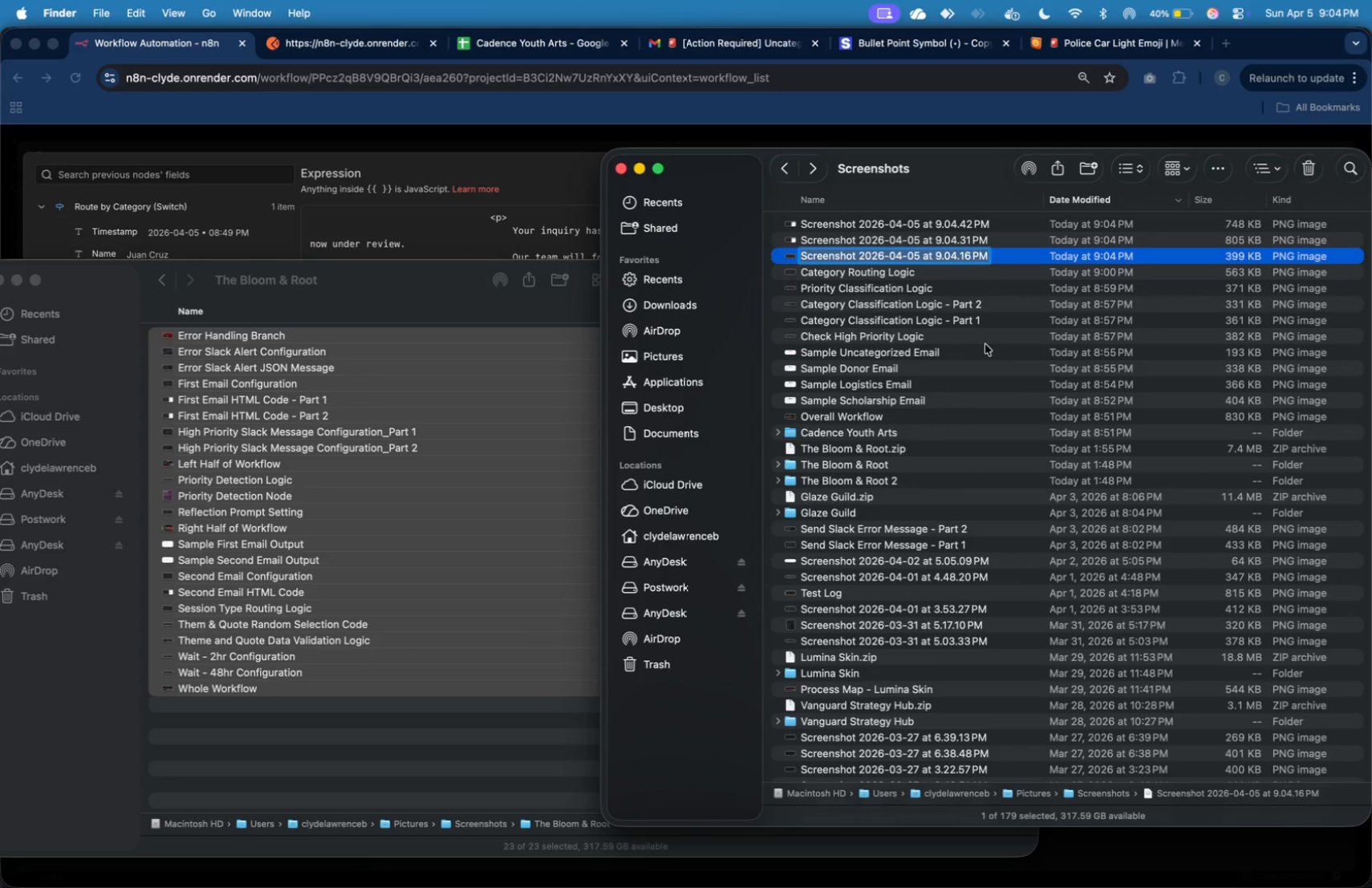 
type(Scholarshio )
key(Backspace)
key(Backspace)
type(p Email COnfi)
key(Backspace)
key(Backspace)
key(Backspace)
key(Backspace)
type(onfiguration)
 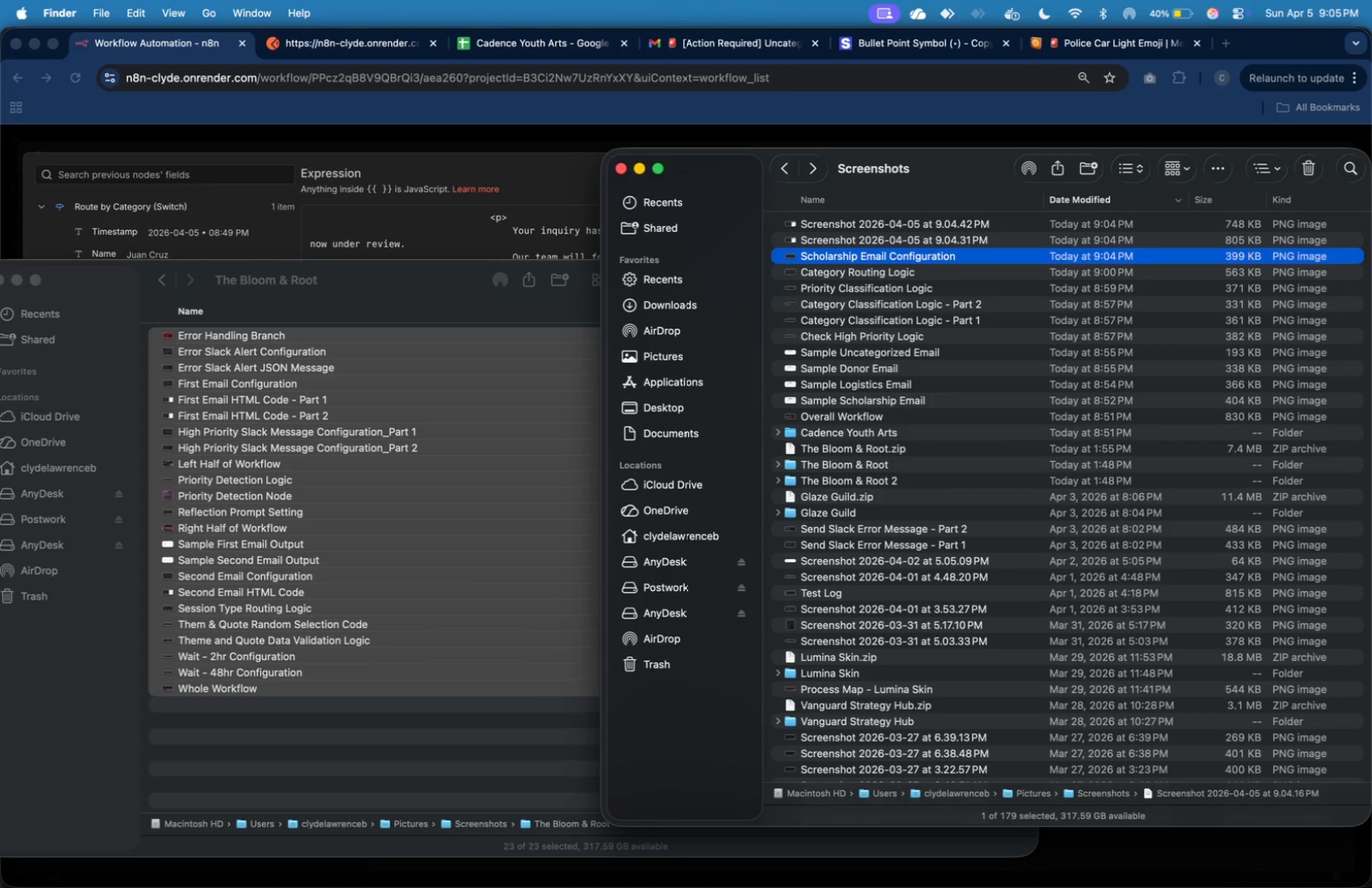 
 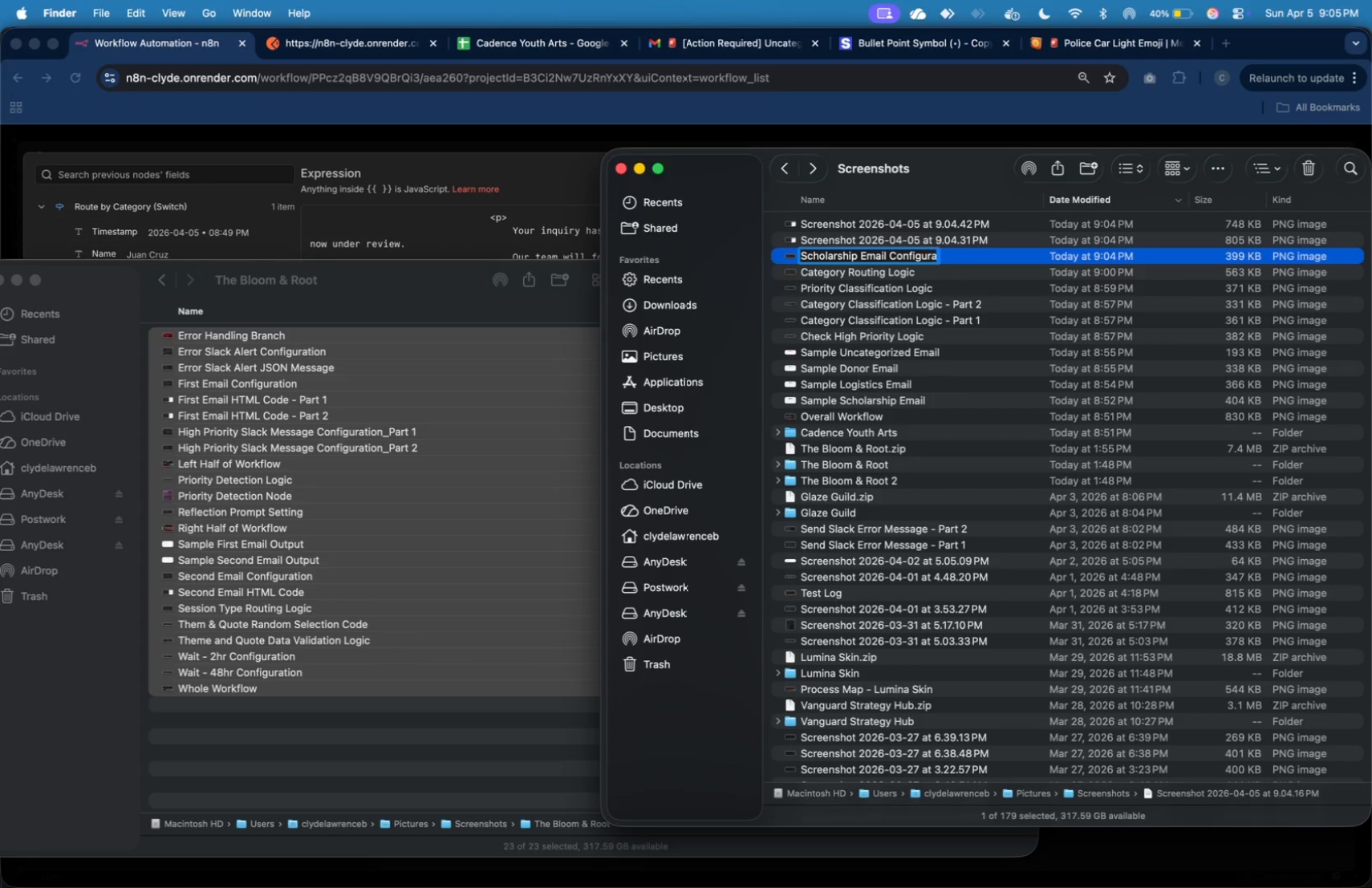 
key(Enter)
 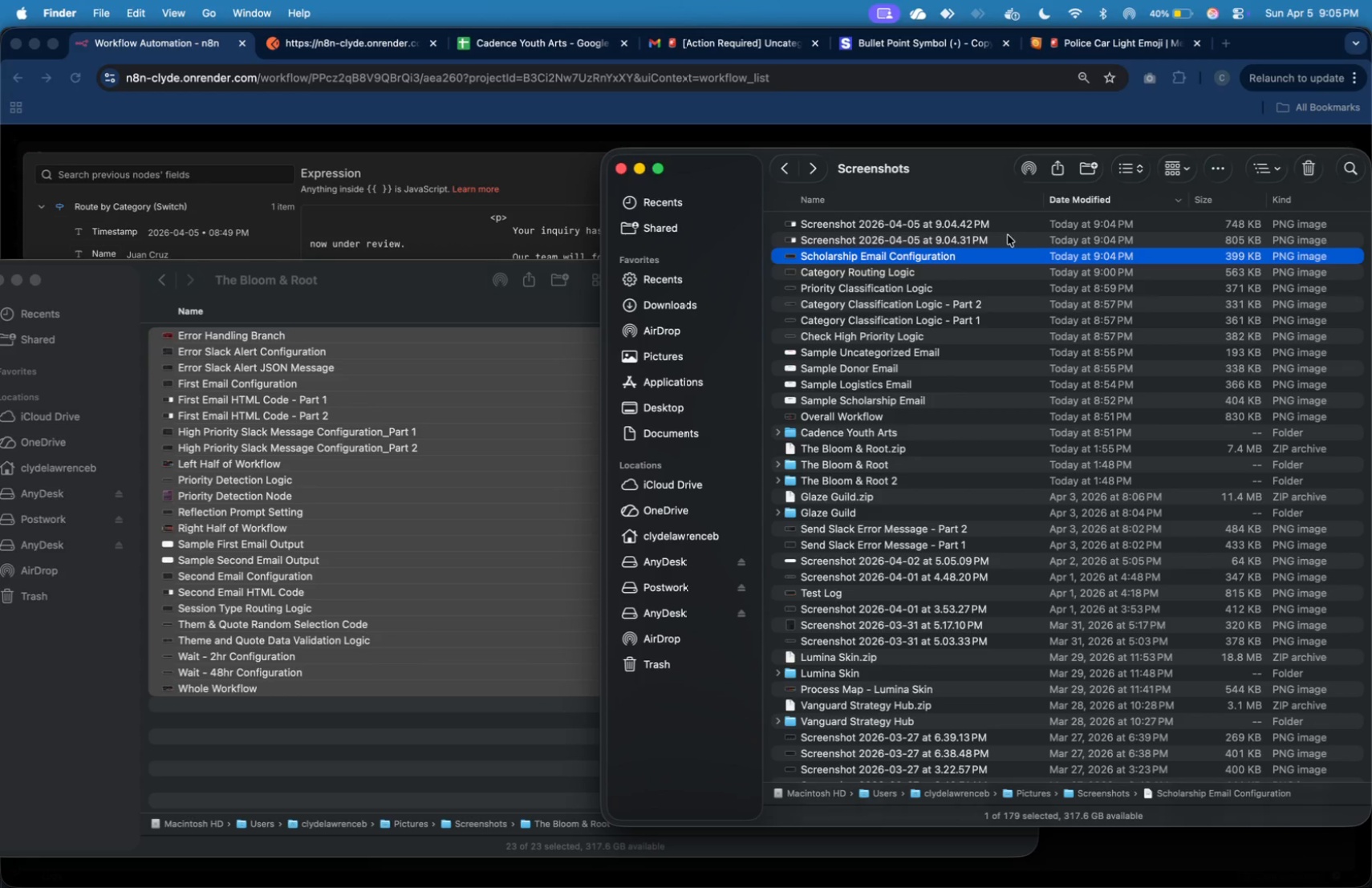 
left_click([1005, 241])
 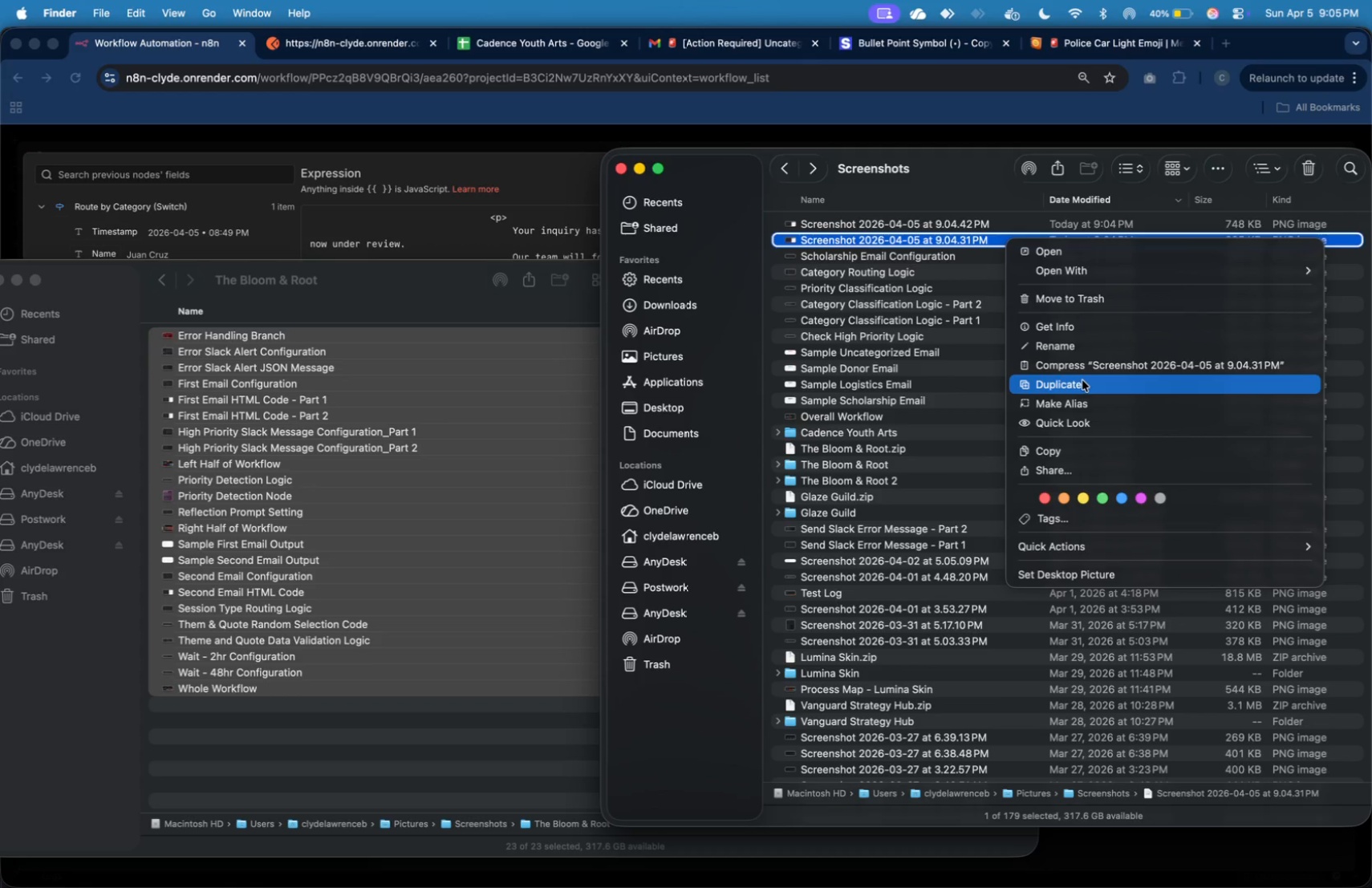 
wait(7.13)
 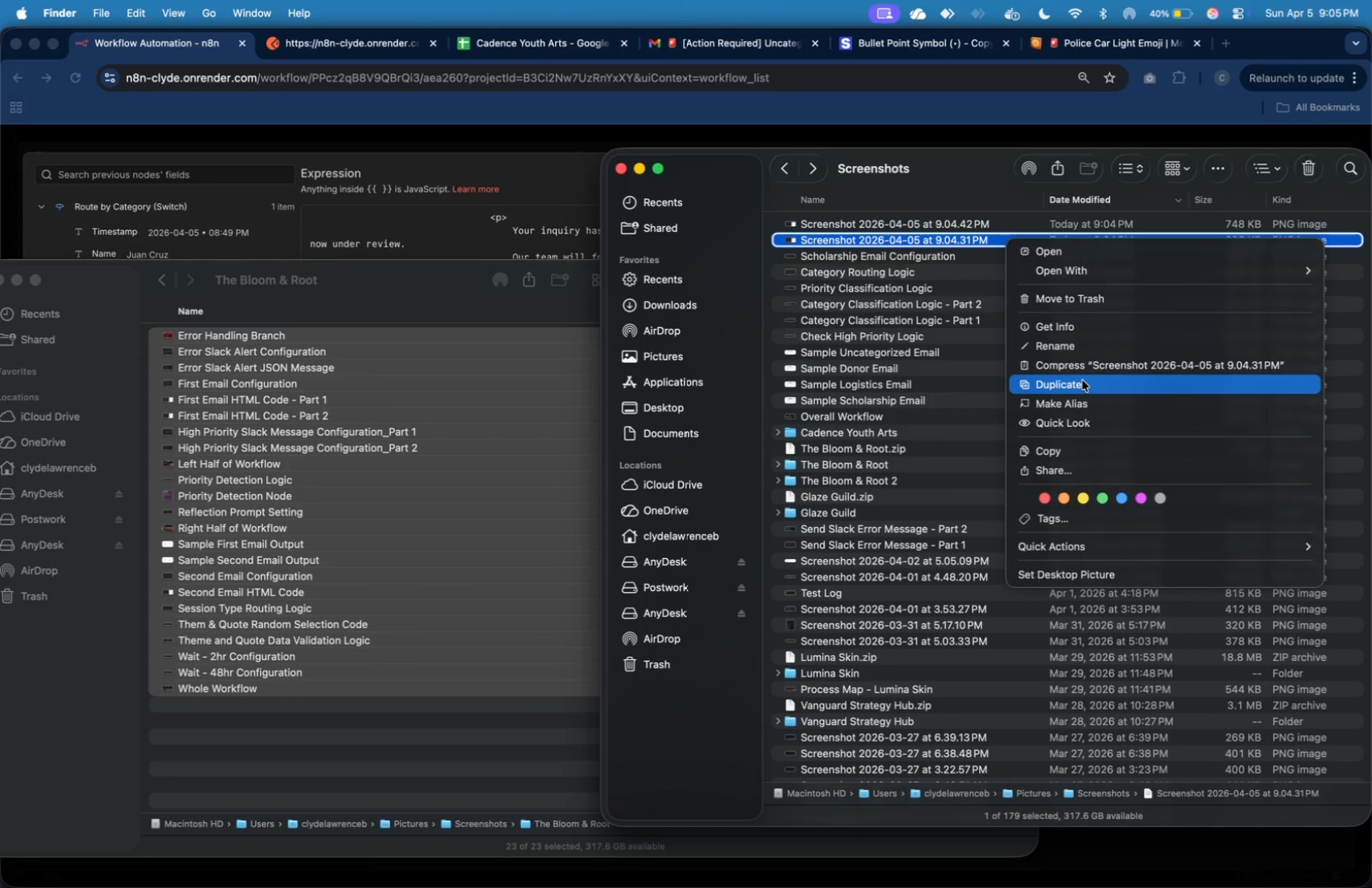 
type(Scholarship Email HTML Code - PA)
key(Backspace)
type(art 1)
 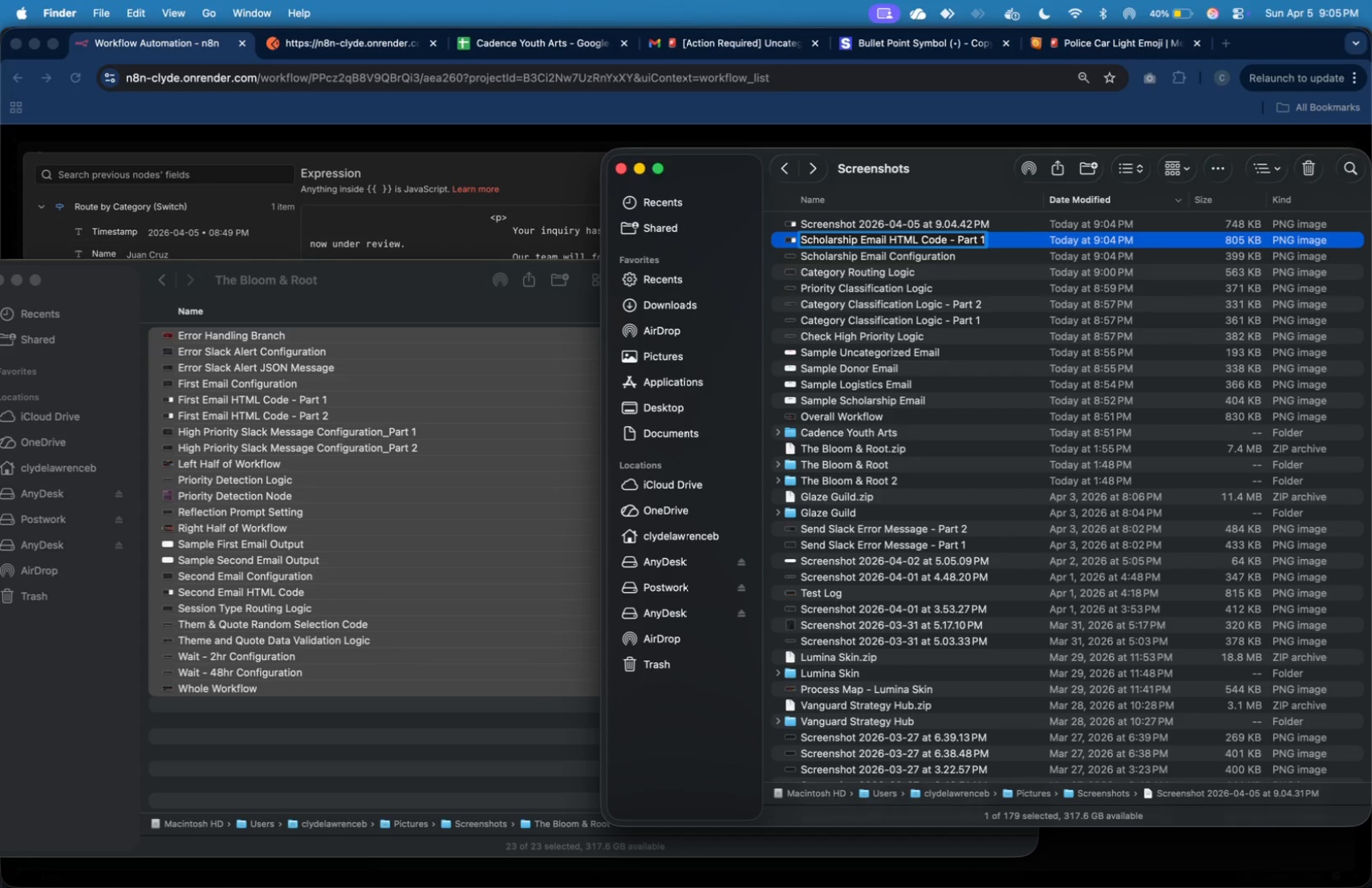 
key(Meta+A)
 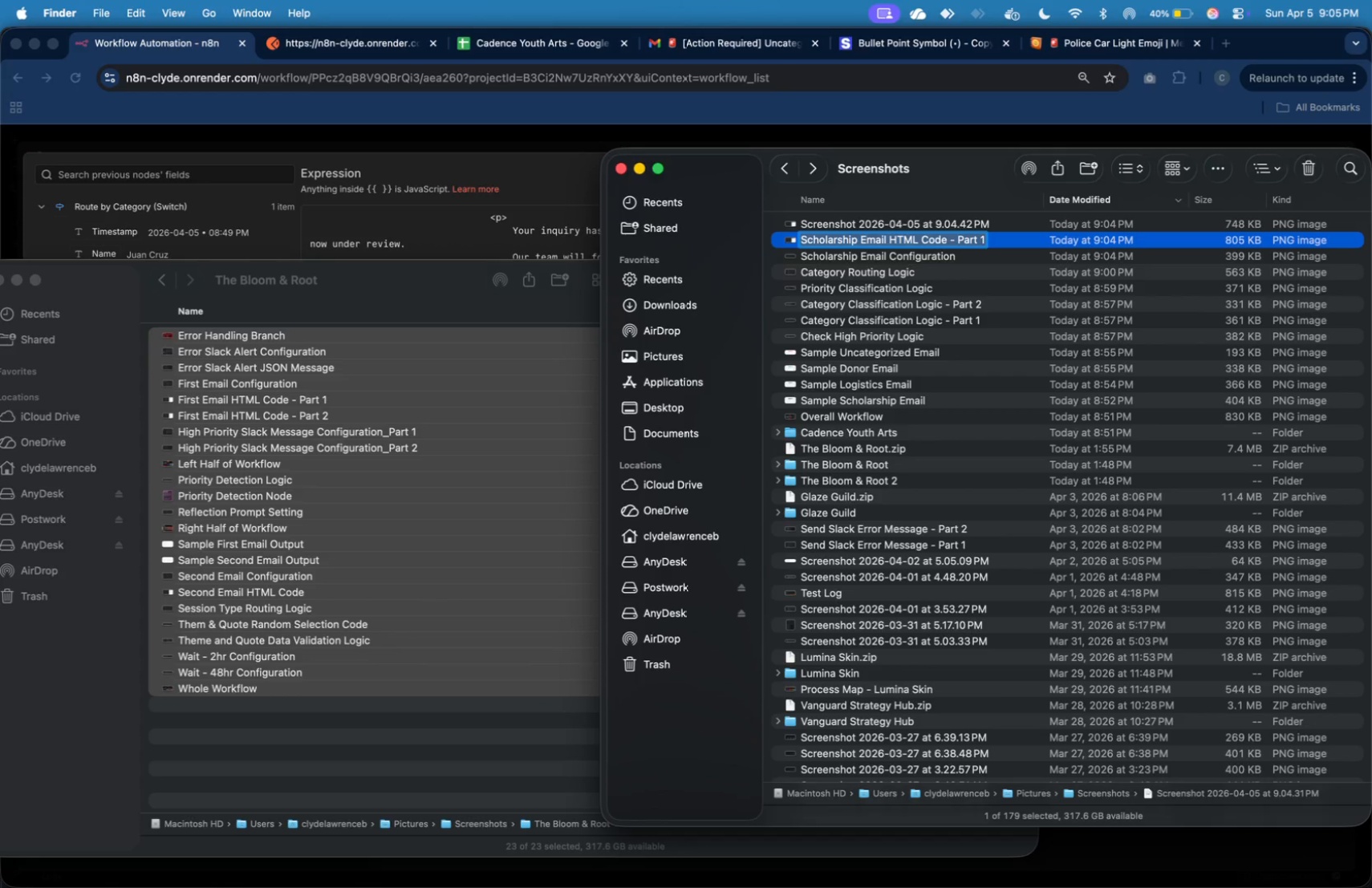 
key(Meta+C)
 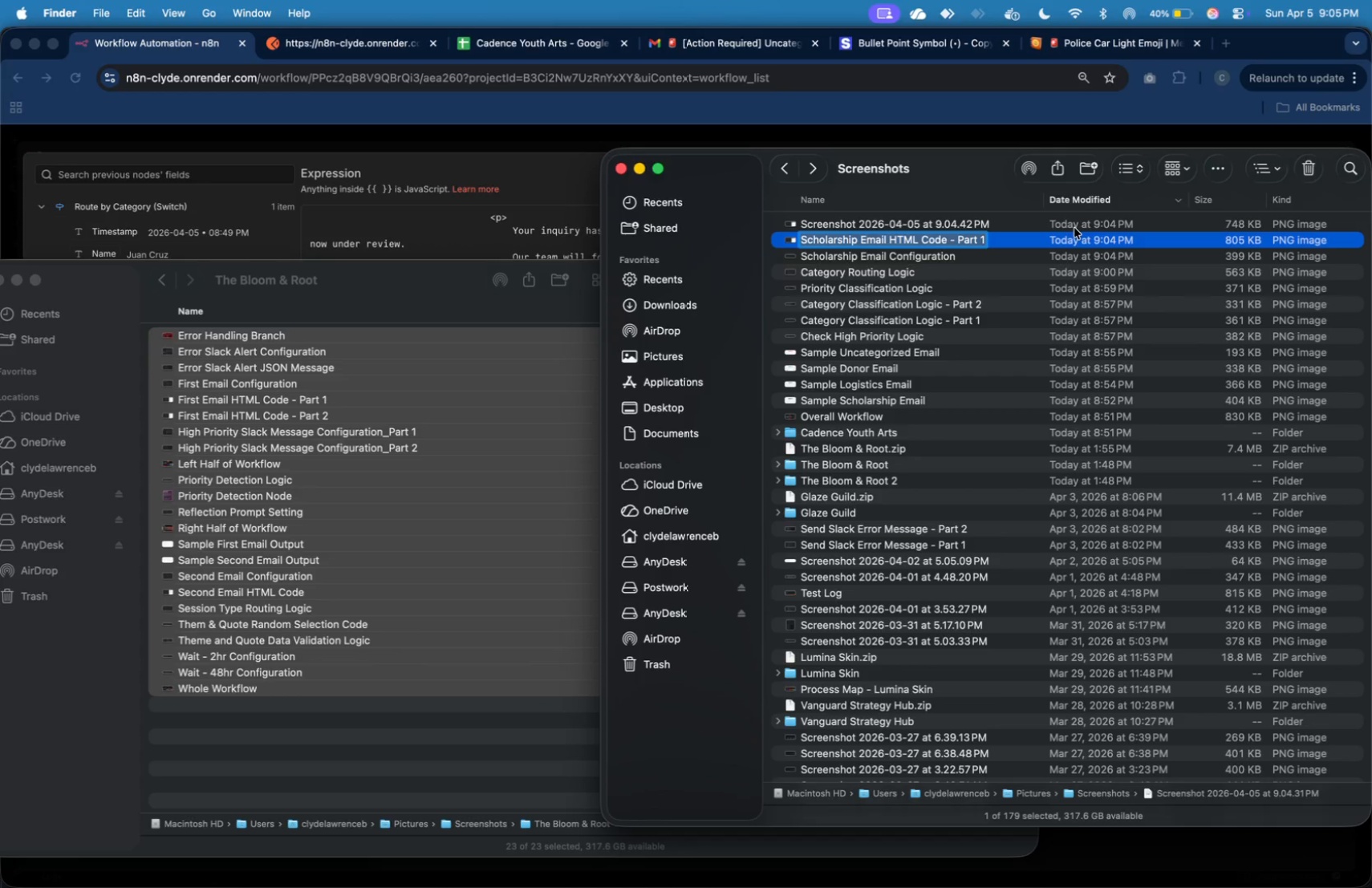 
left_click([1073, 225])
 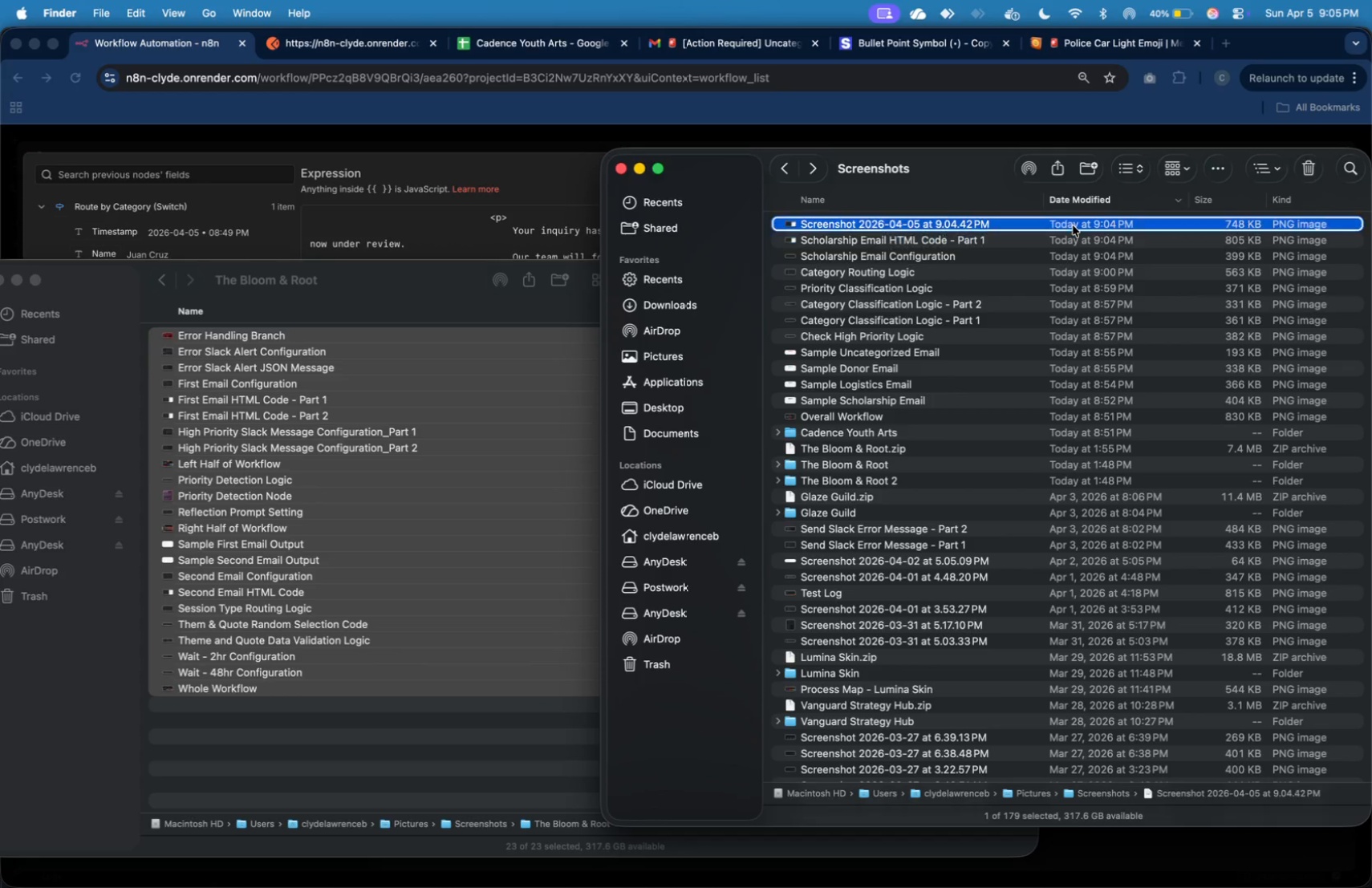 
right_click([1073, 225])
 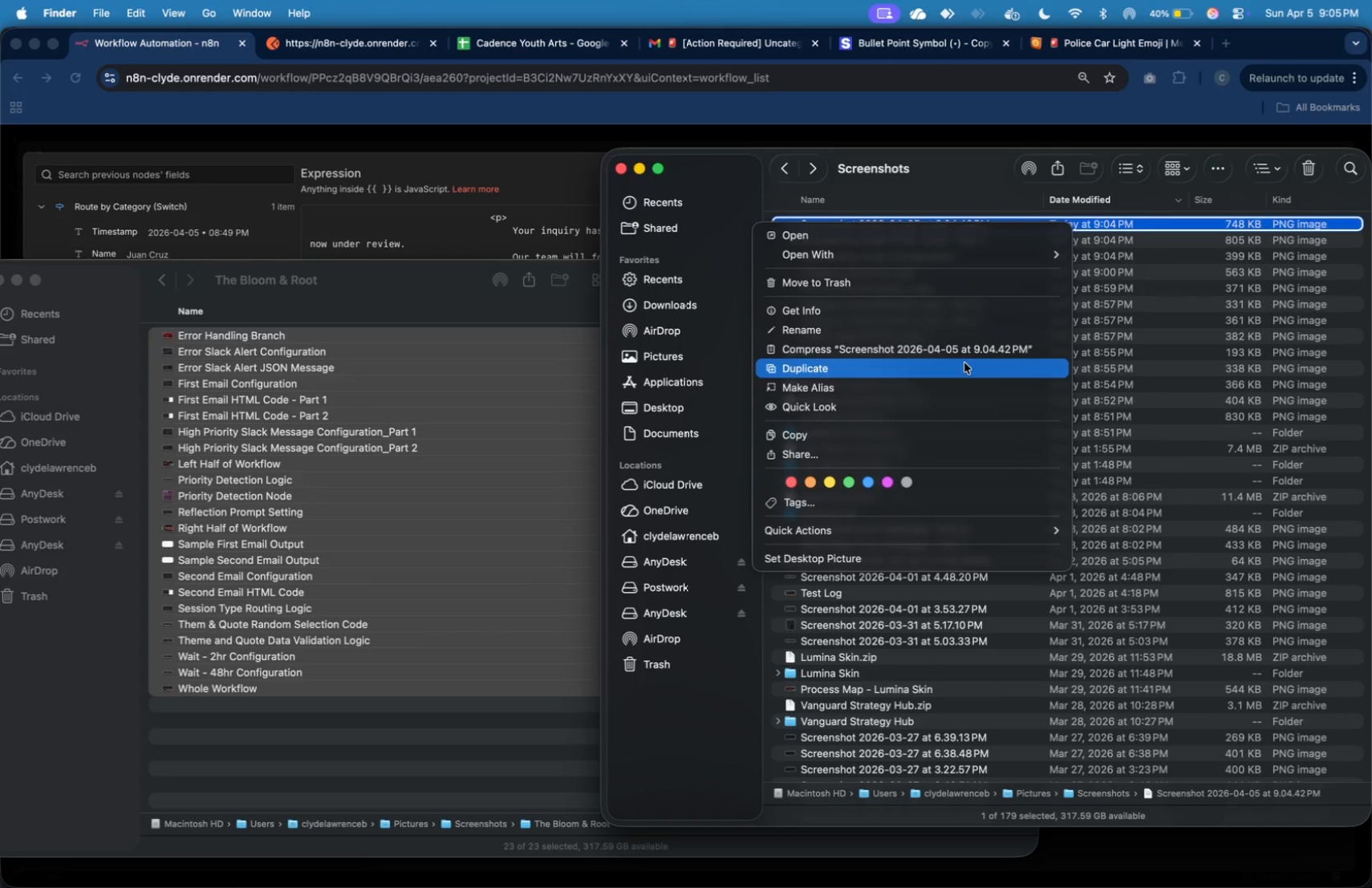 
left_click([966, 331])
 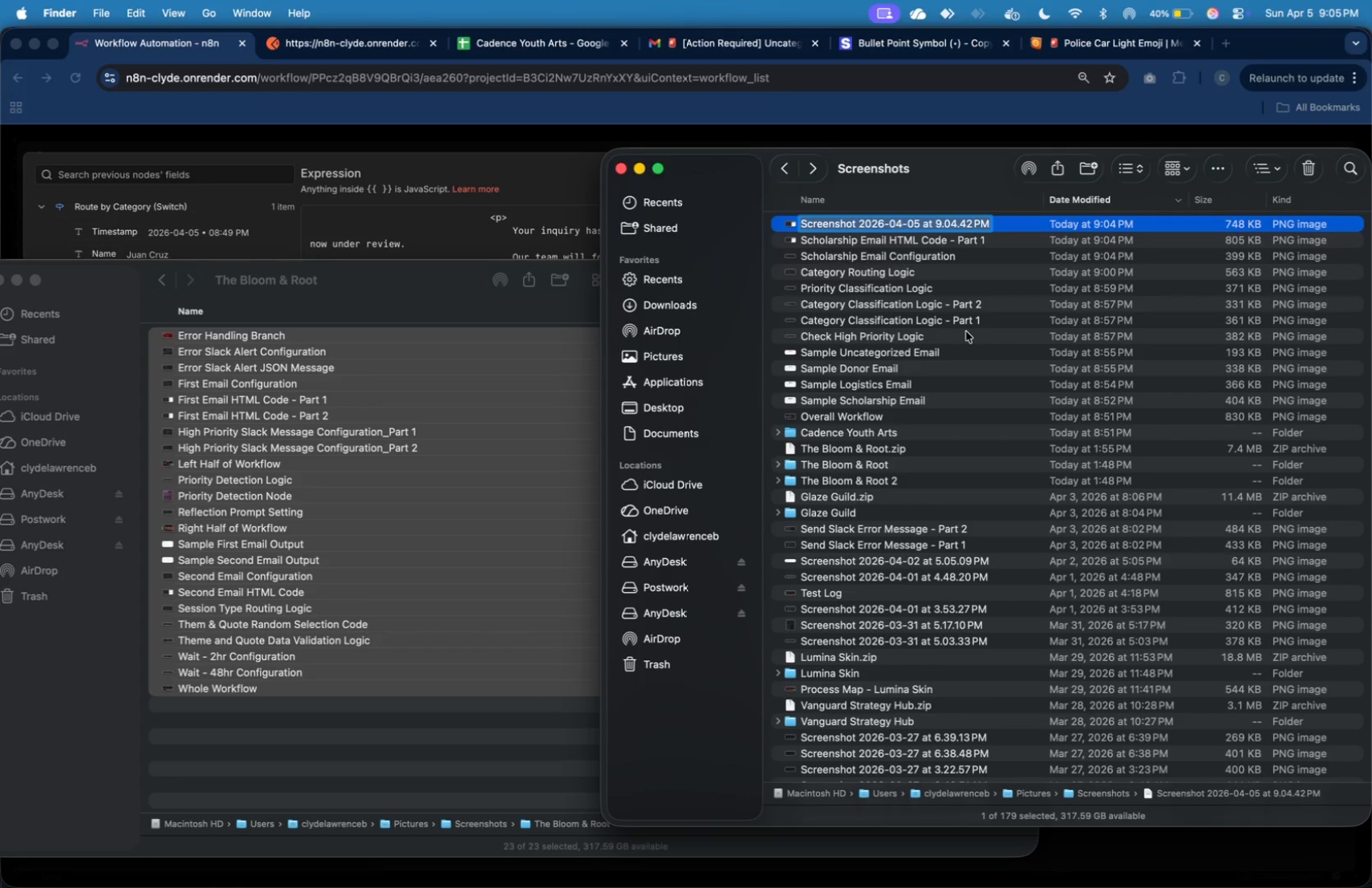 
key(Meta+V)
 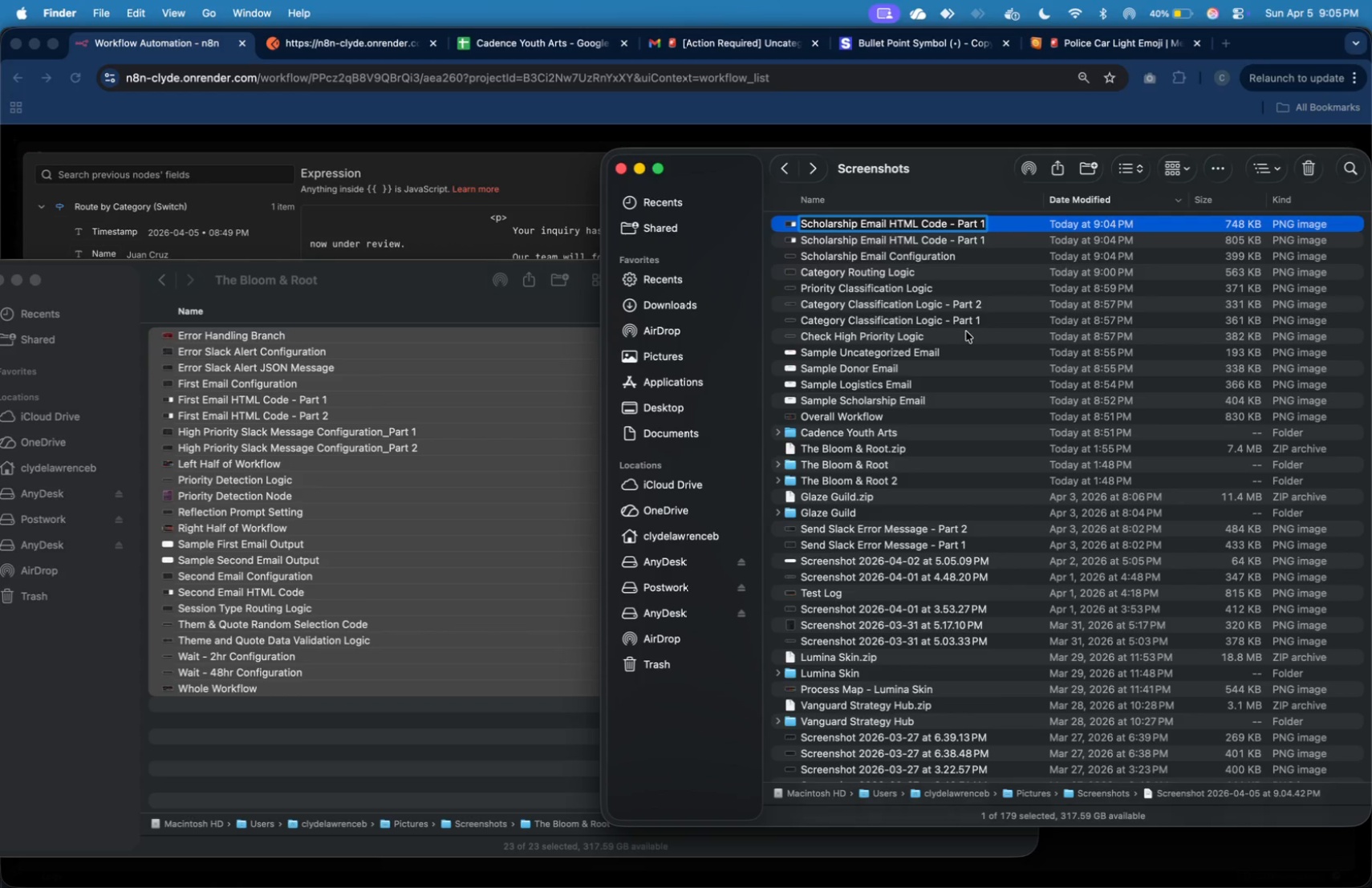 
key(Backspace)
 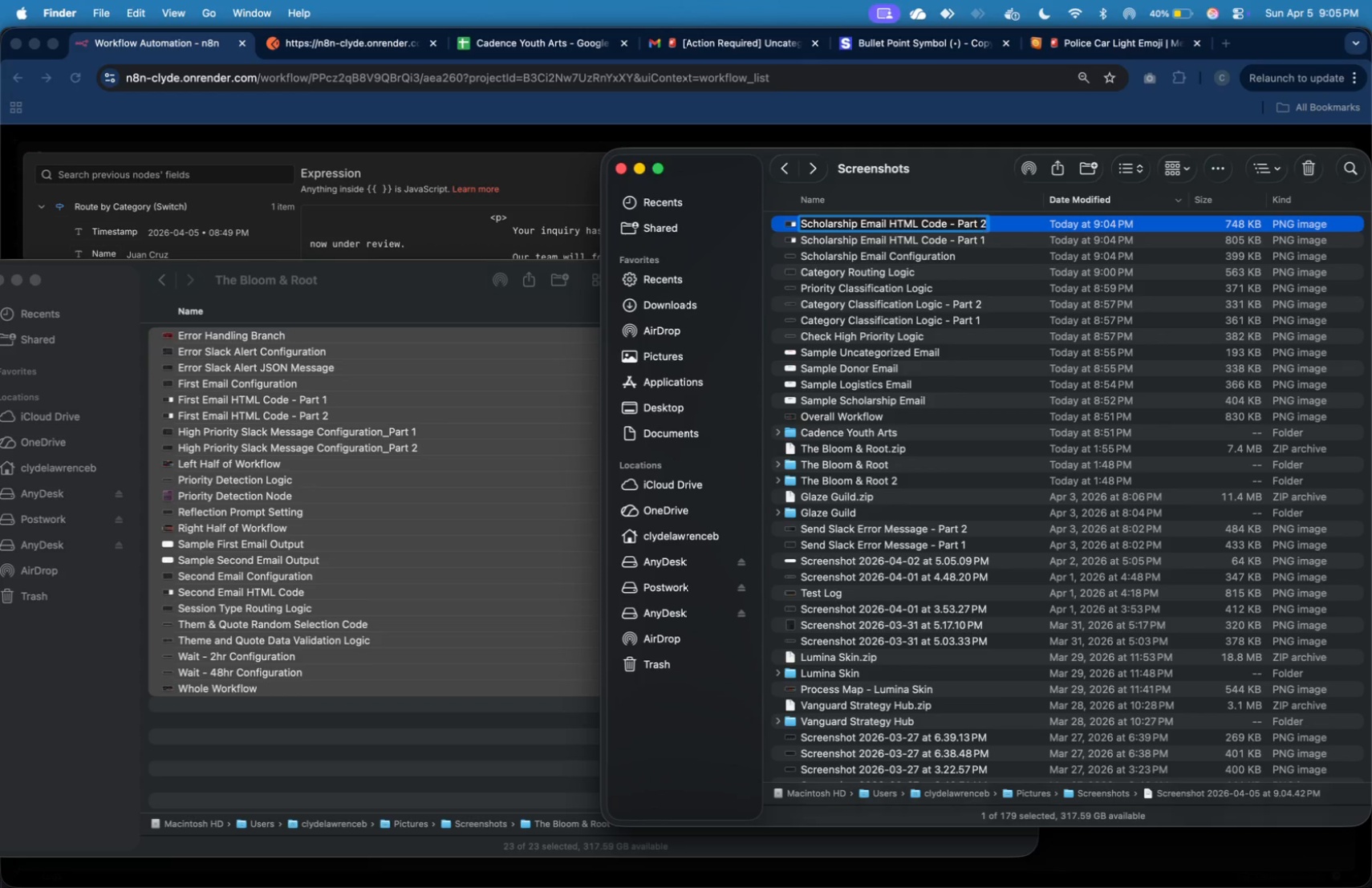 
key(2)
 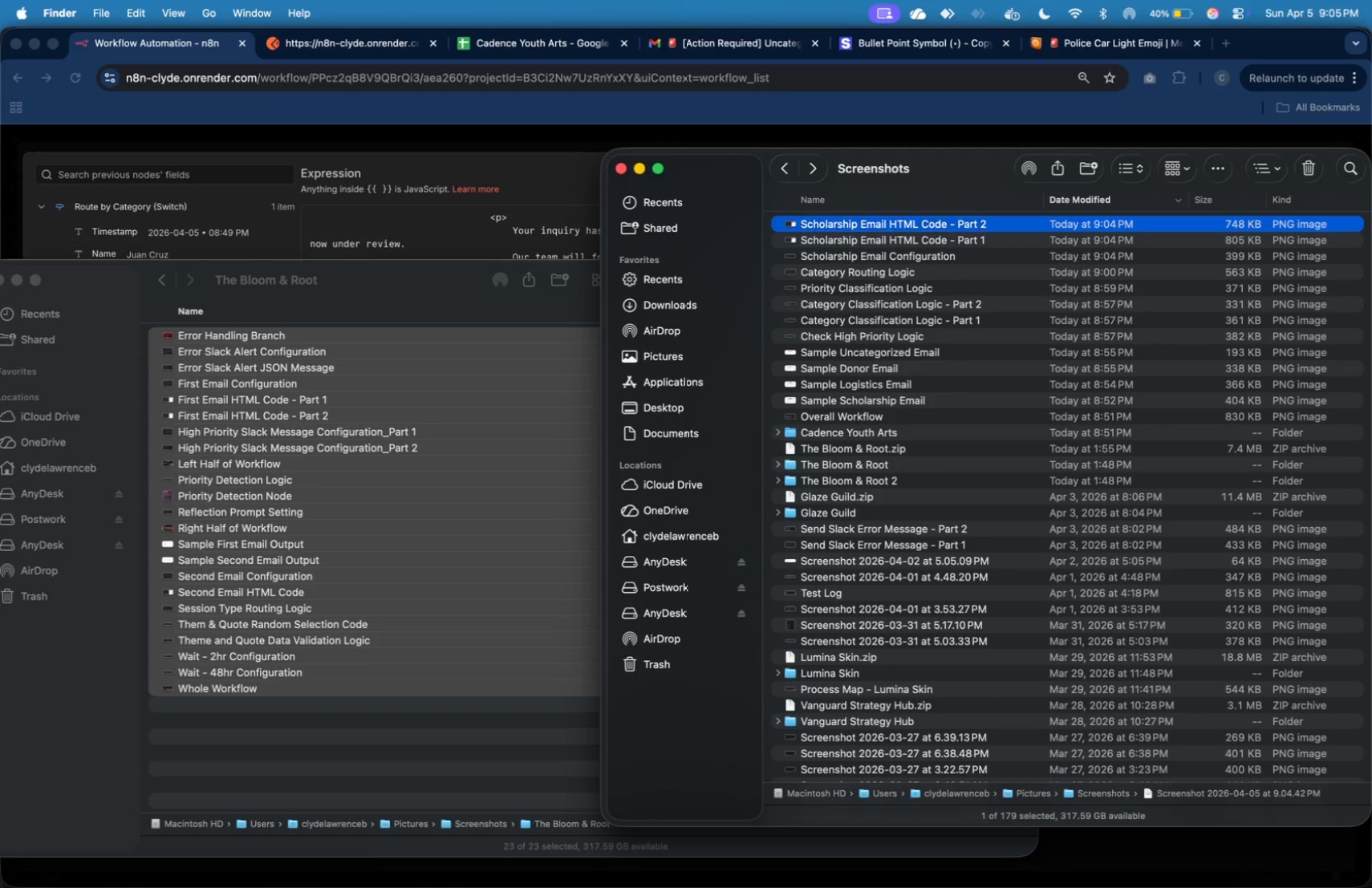 
key(Enter)
 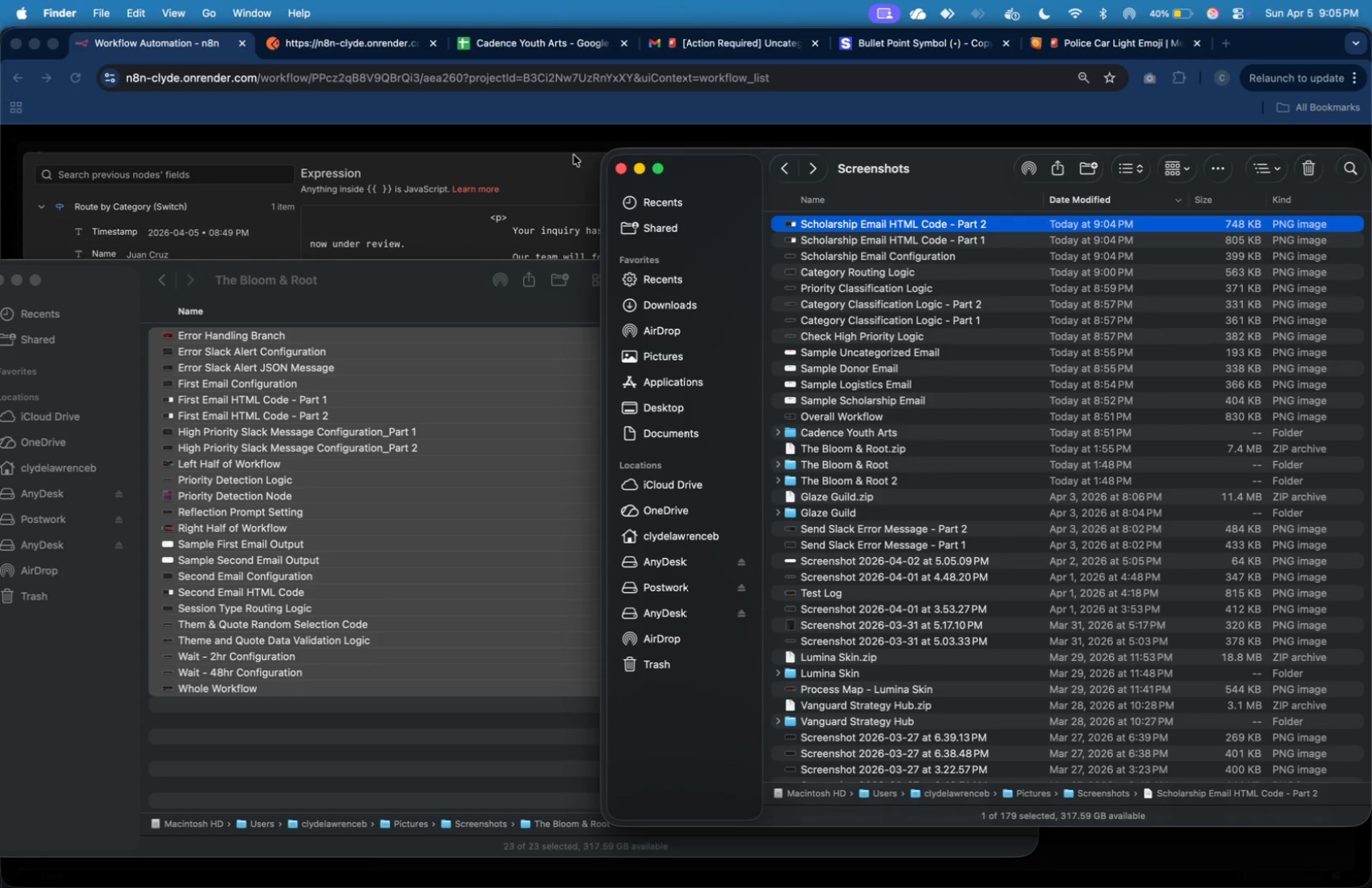 
left_click([575, 117])
 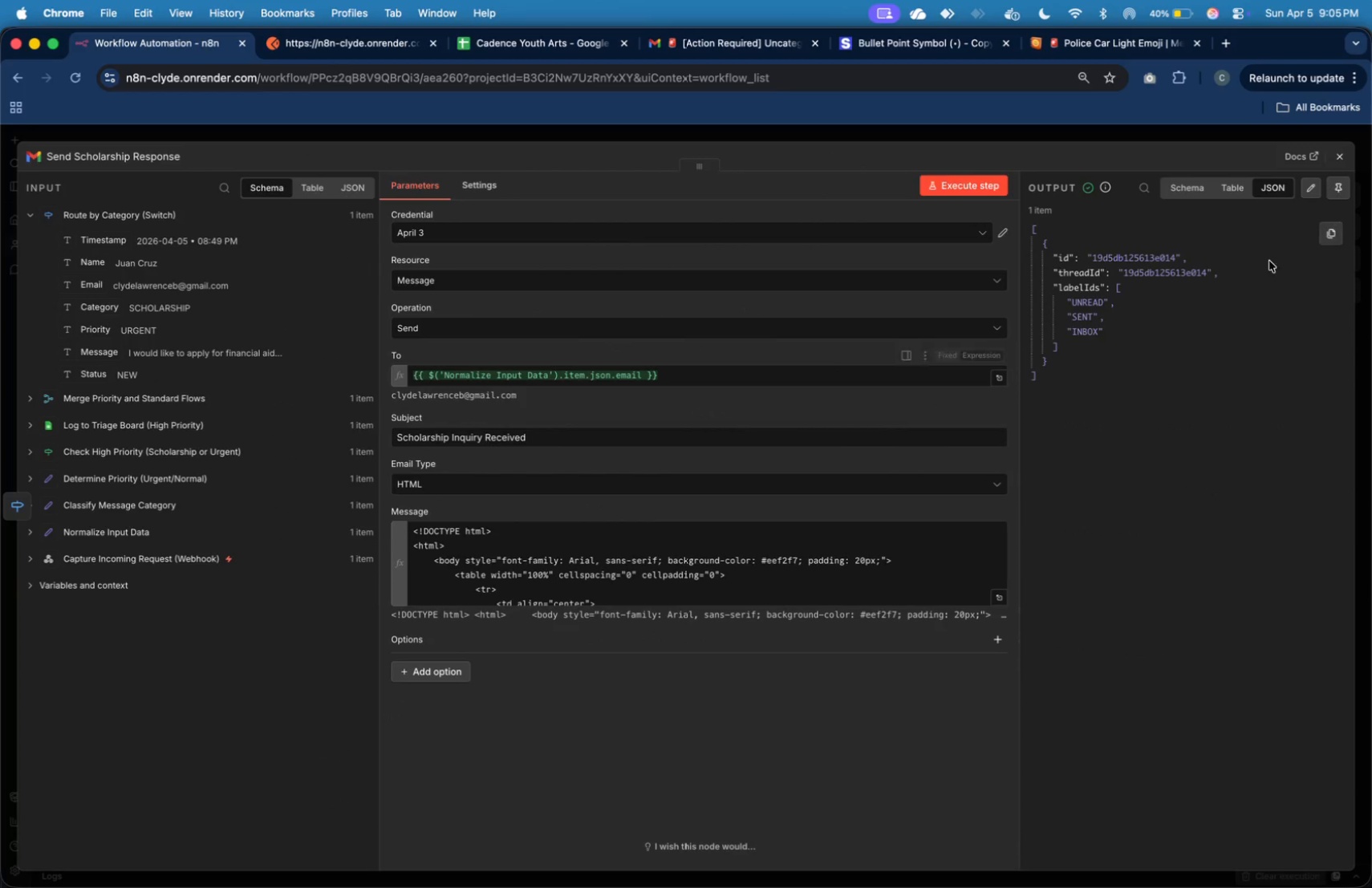 
left_click([1344, 155])
 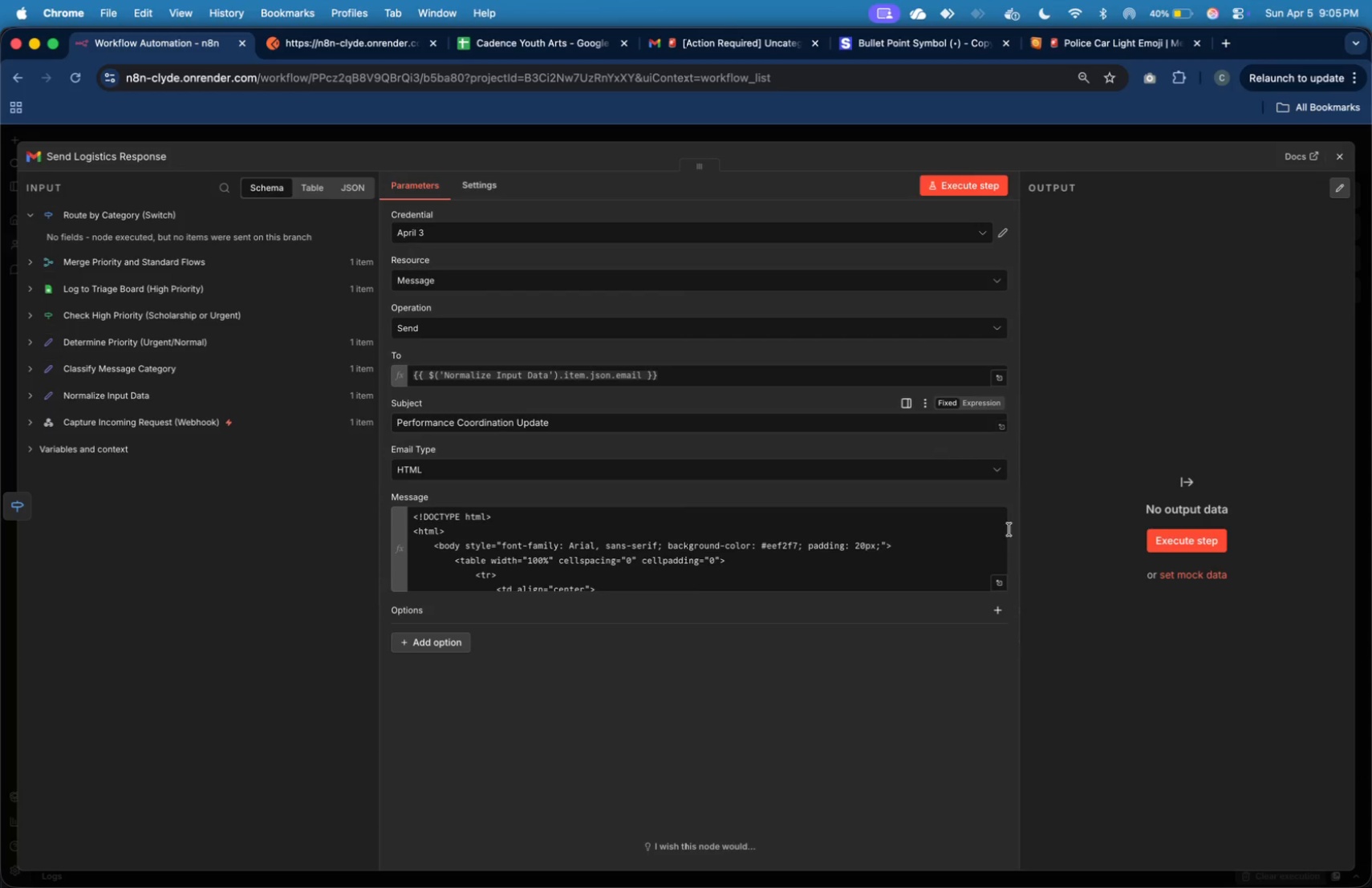 
wait(6.63)
 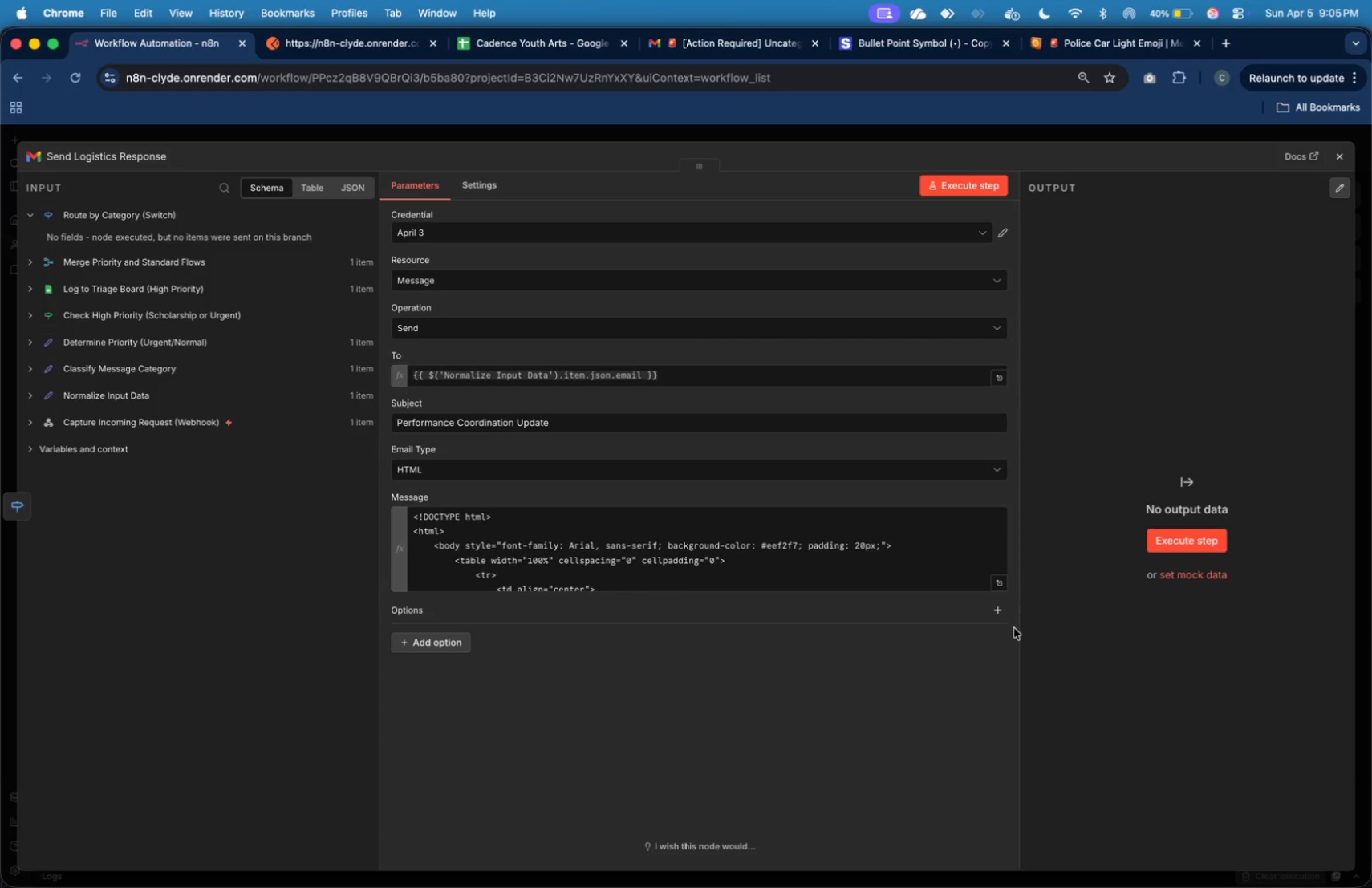 
key(Meta+Shift+4)
 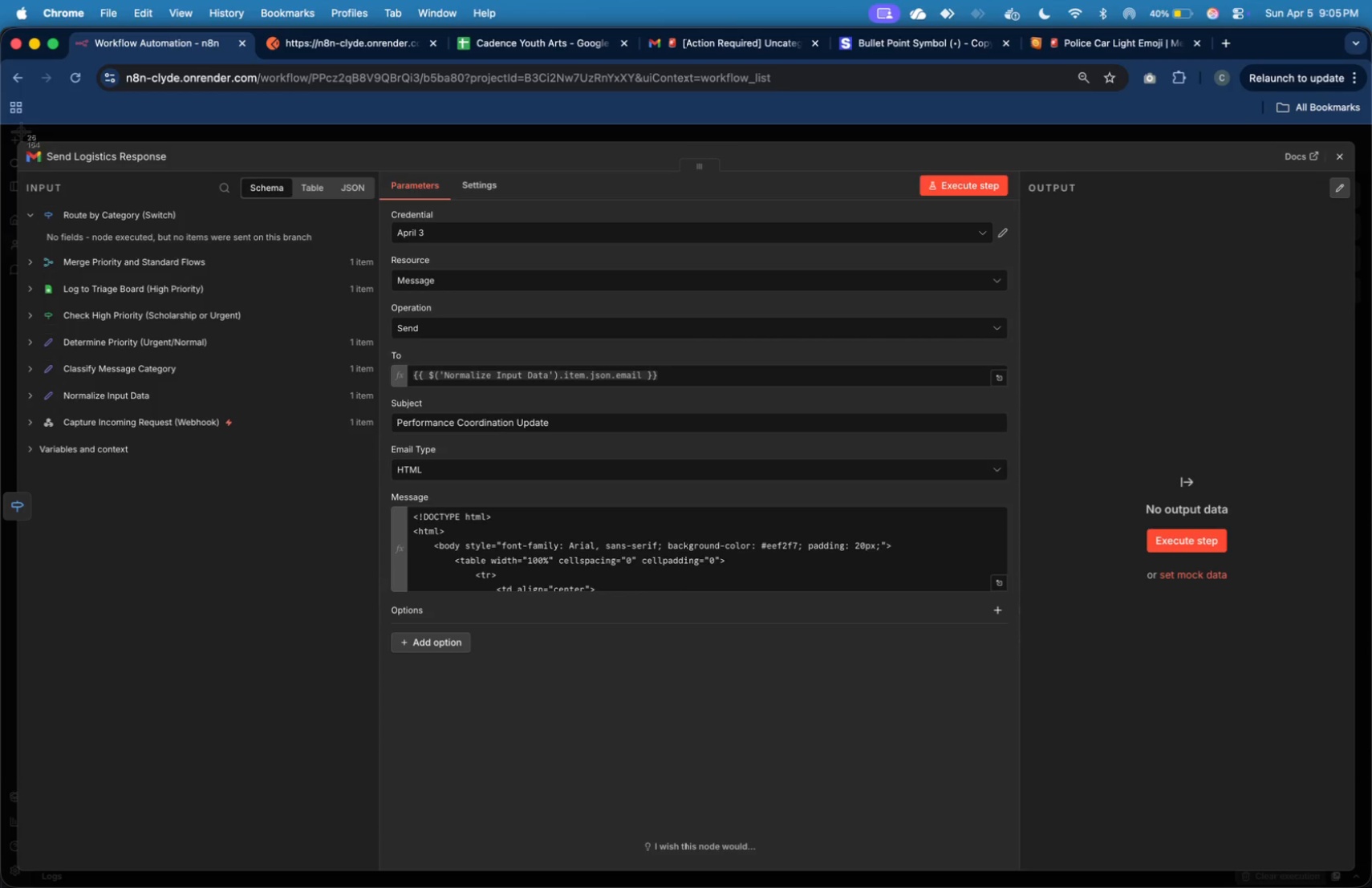 
left_click_drag(start_coordinate=[17, 135], to_coordinate=[1025, 658])
 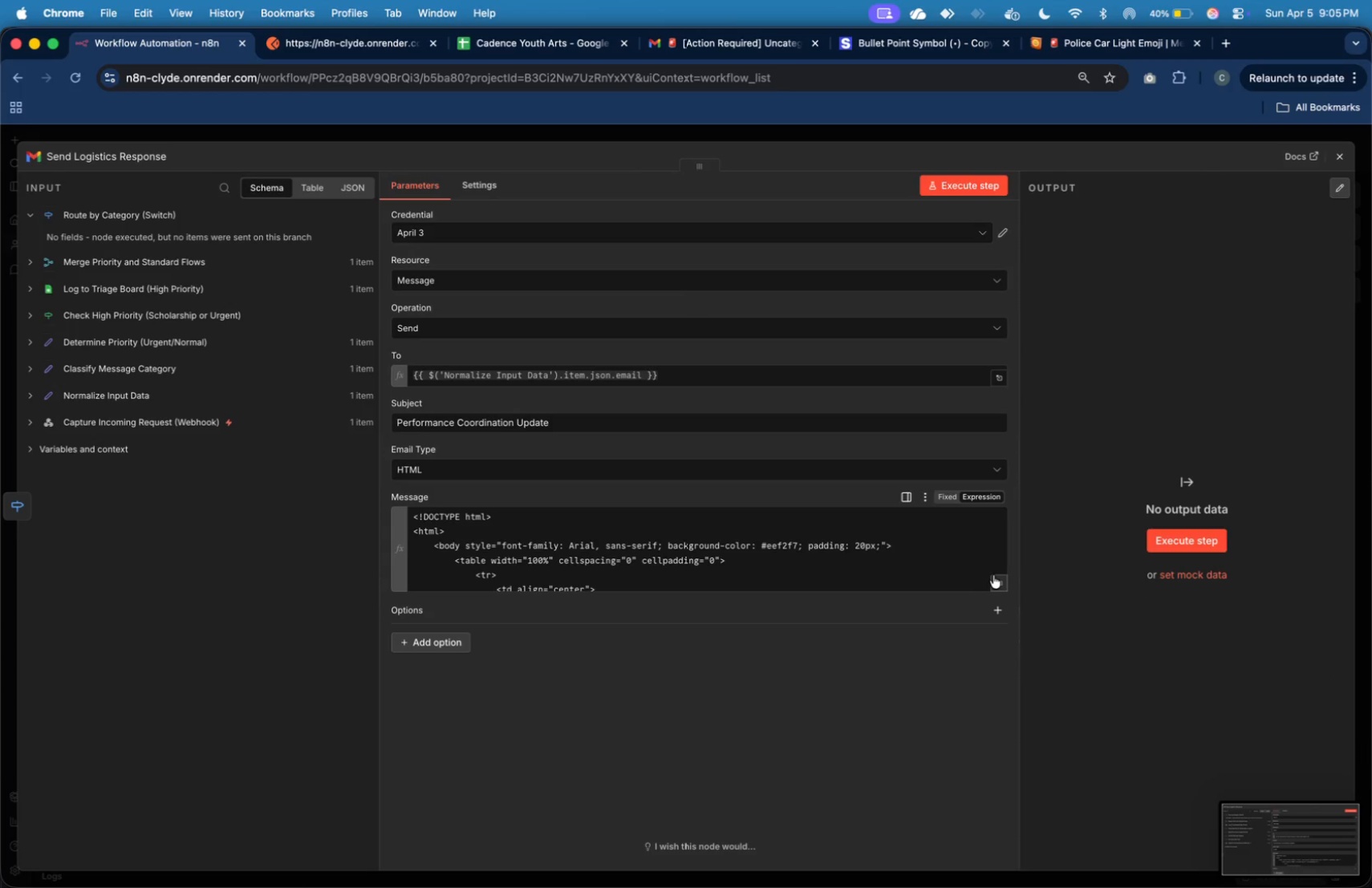 
left_click([1001, 580])
 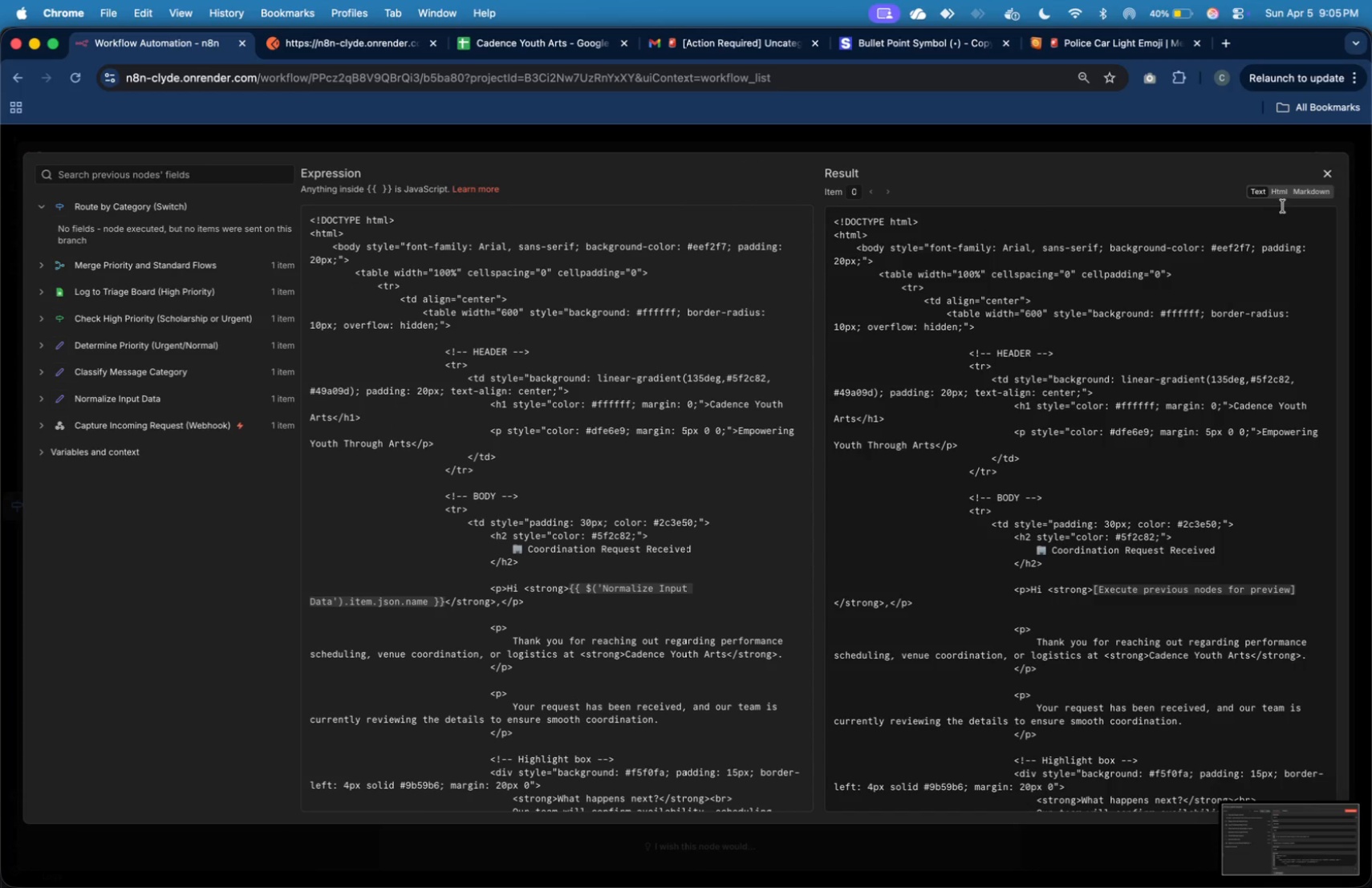 
left_click([1285, 192])